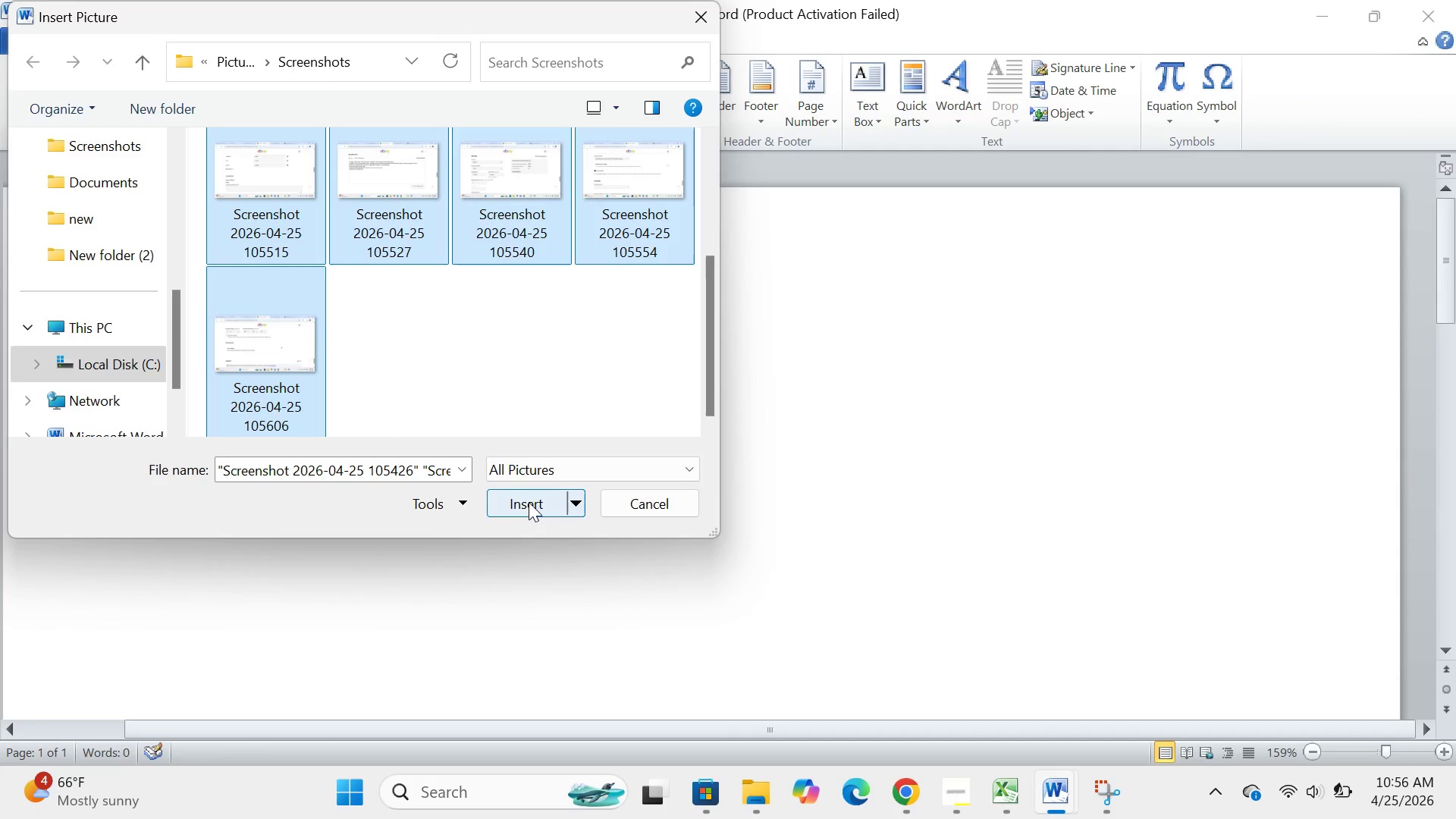 
left_click([529, 502])
 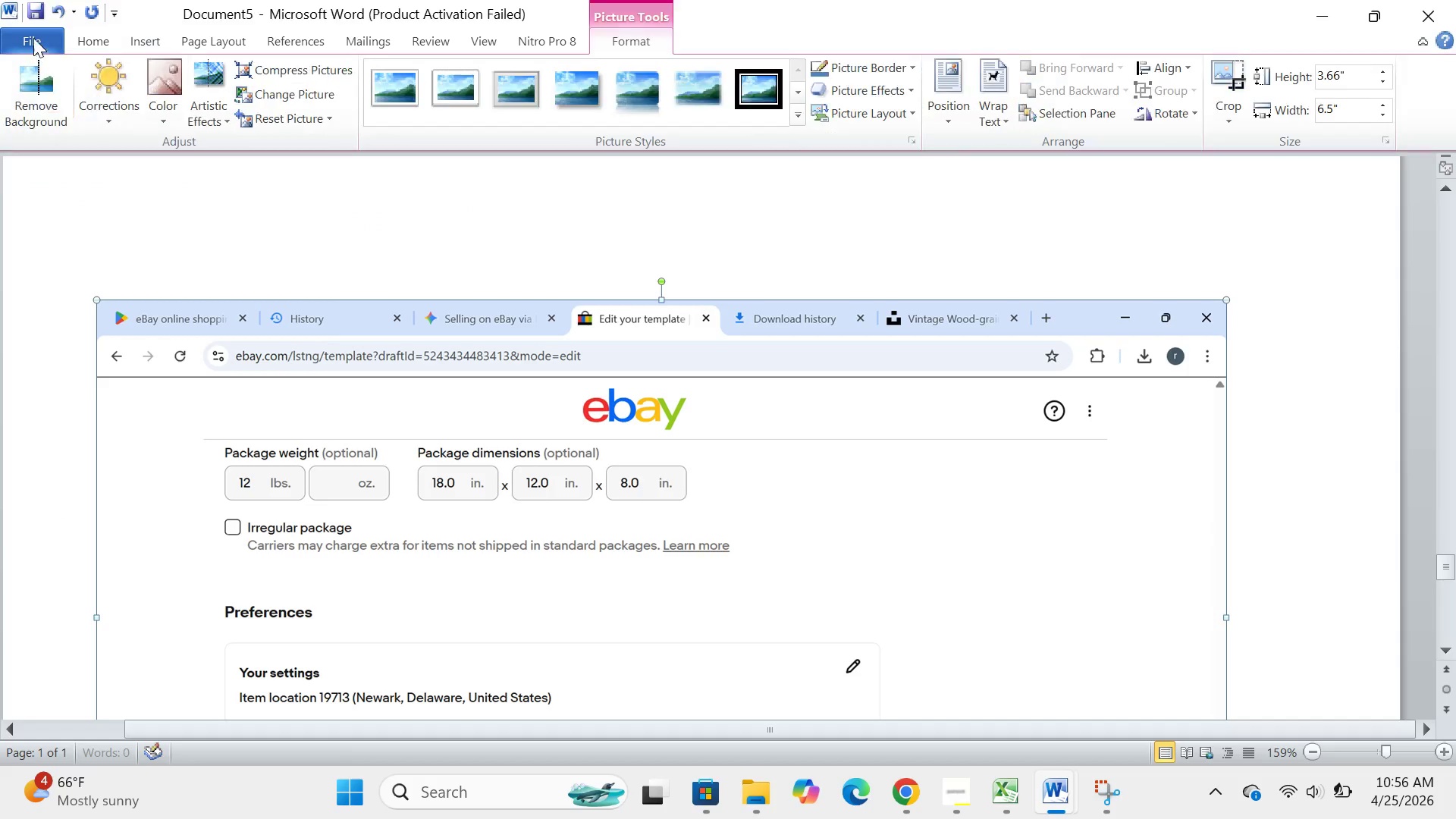 
left_click([33, 31])
 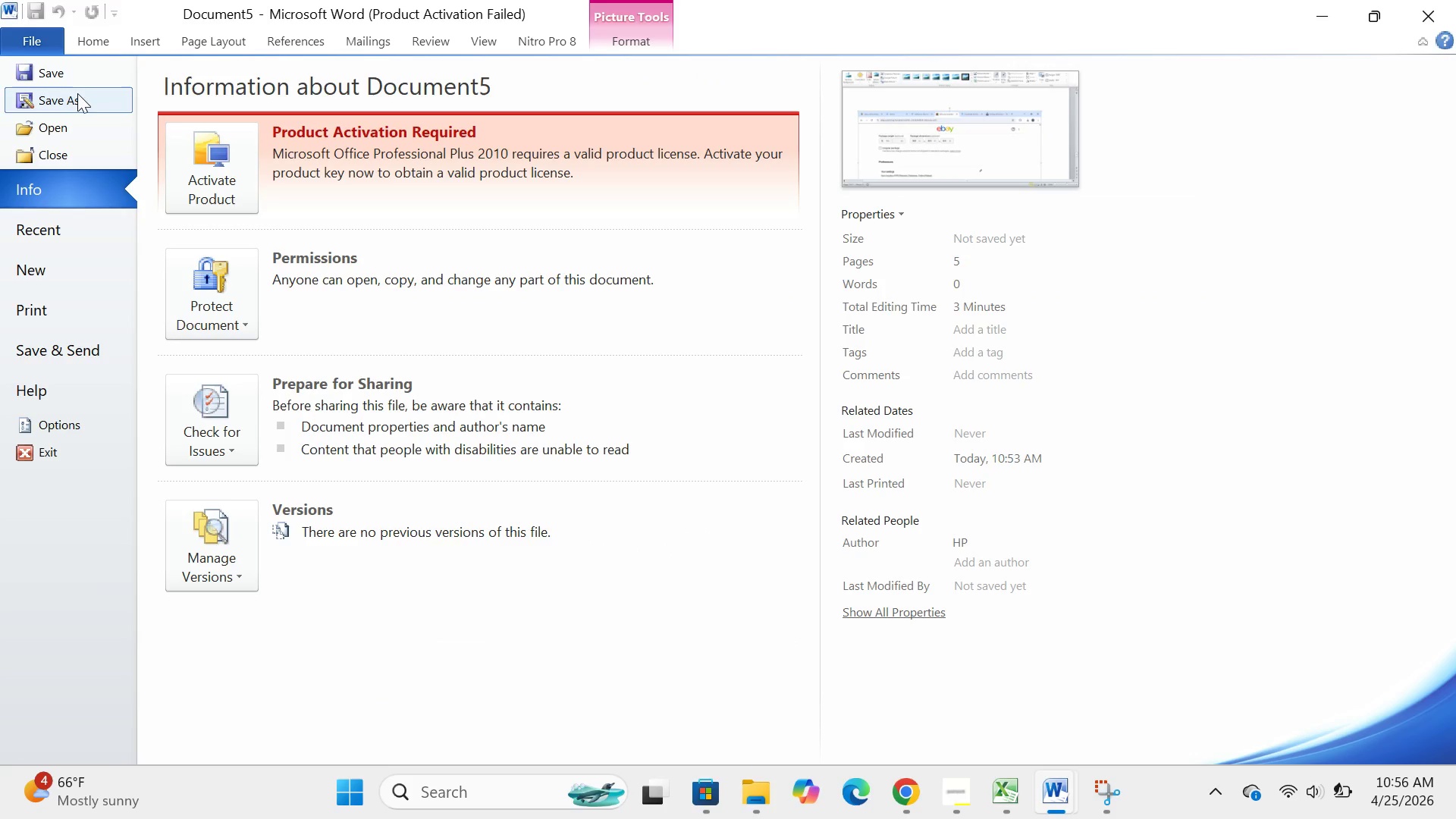 
left_click([75, 96])
 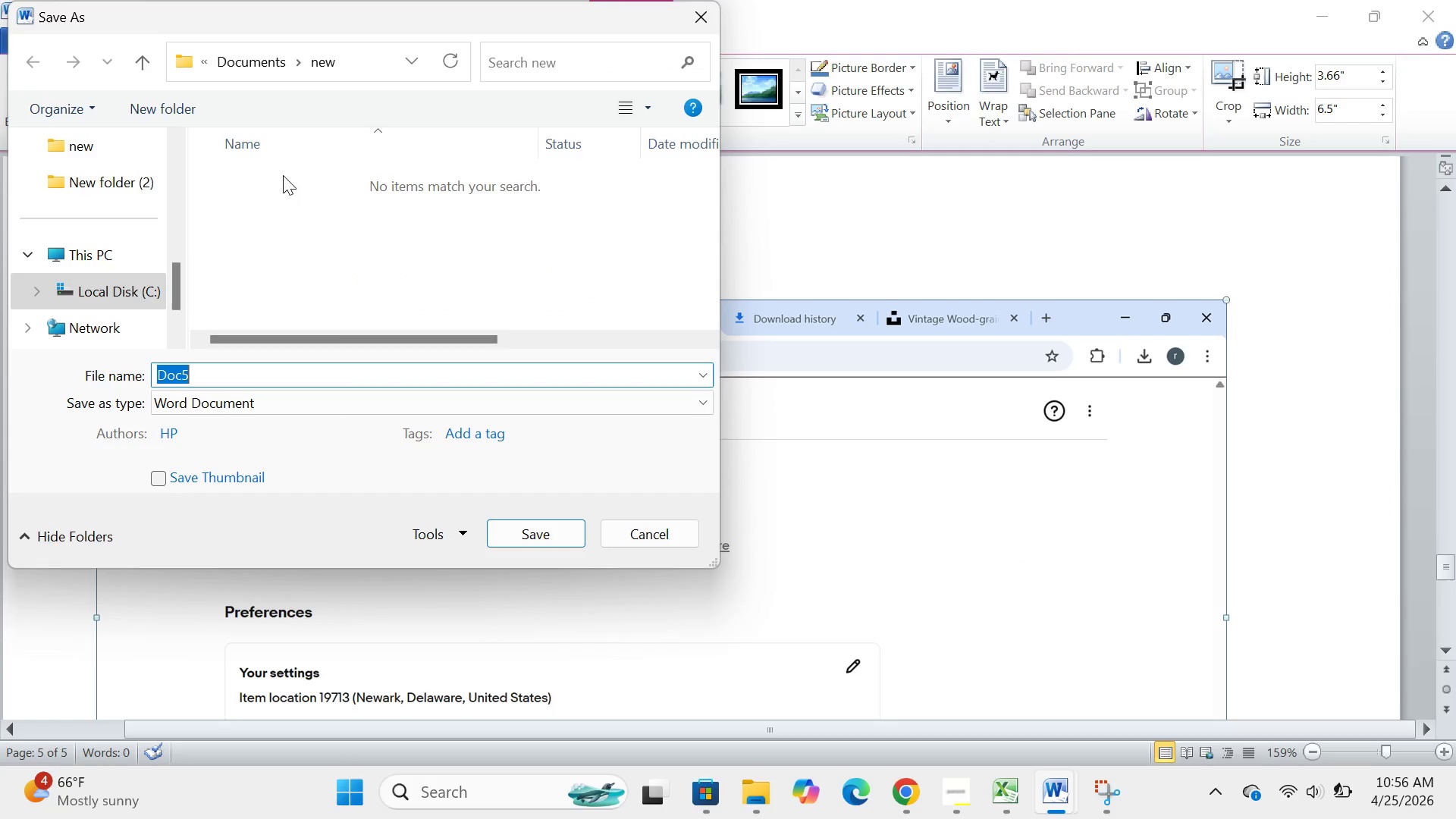 
key(Backspace)
type(tyo)
key(Backspace)
type(pewriter_complete_screenshor)
key(Backspace)
type(ts)
 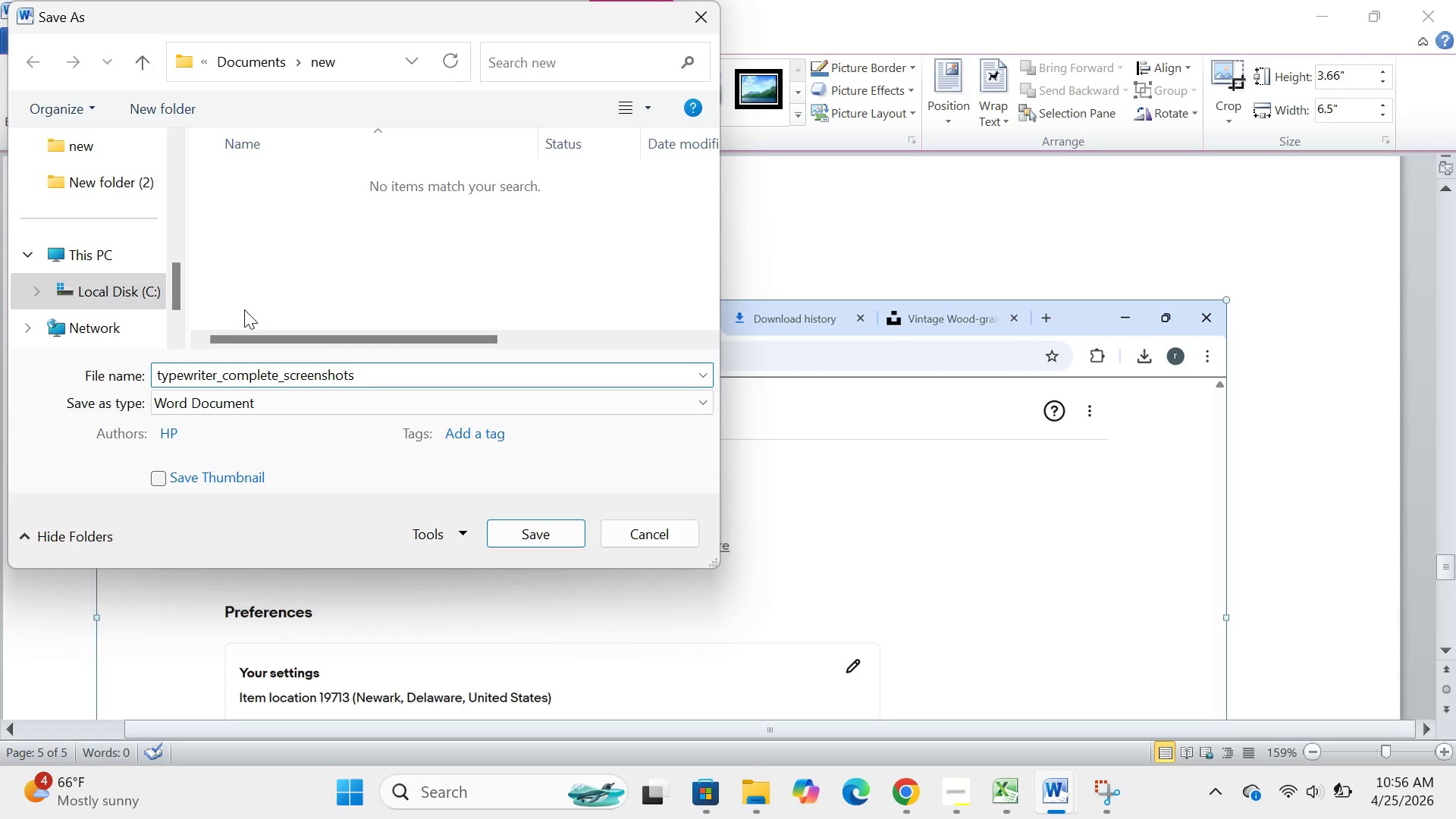 
left_click([253, 403])
 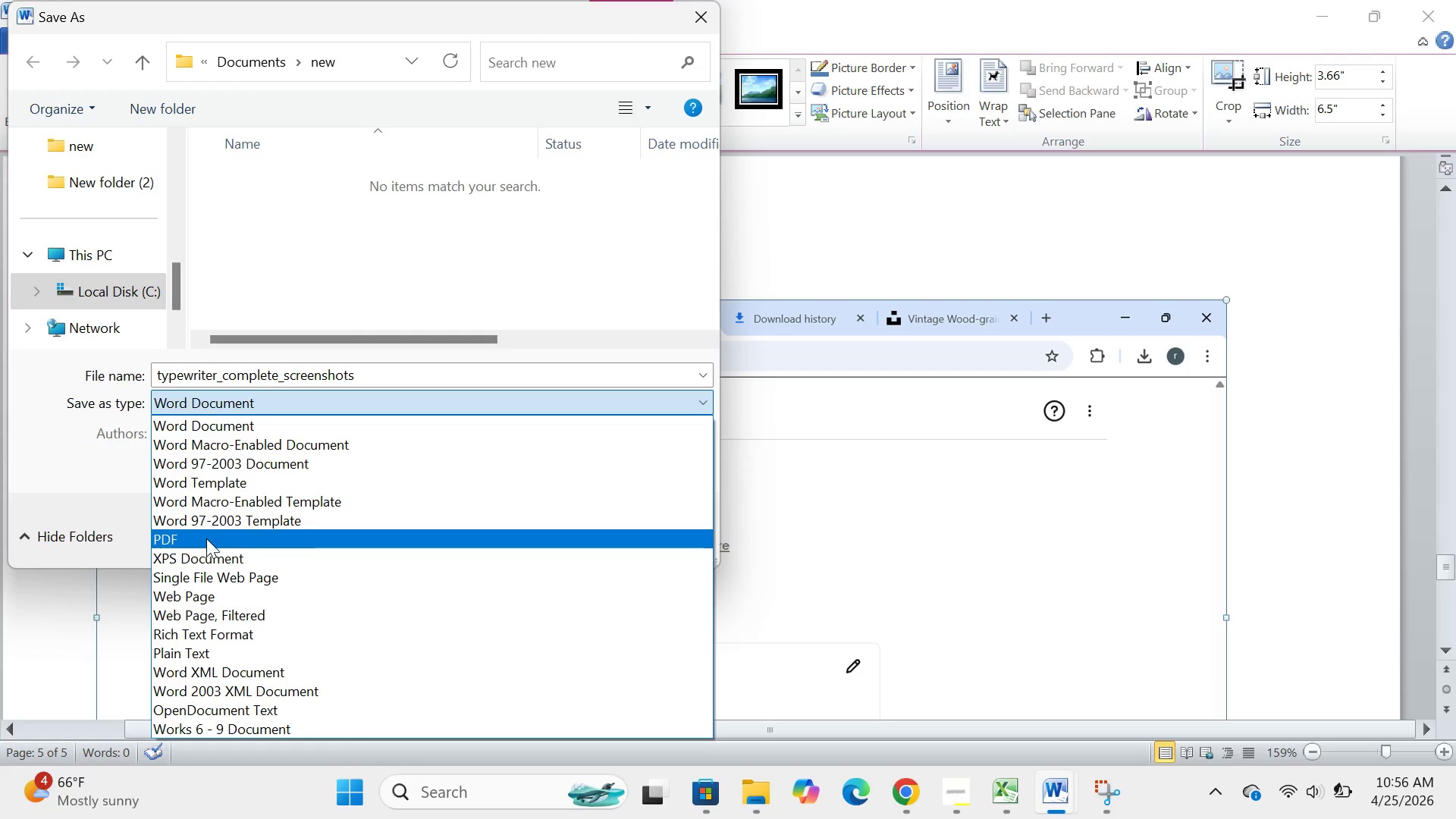 
left_click([206, 538])
 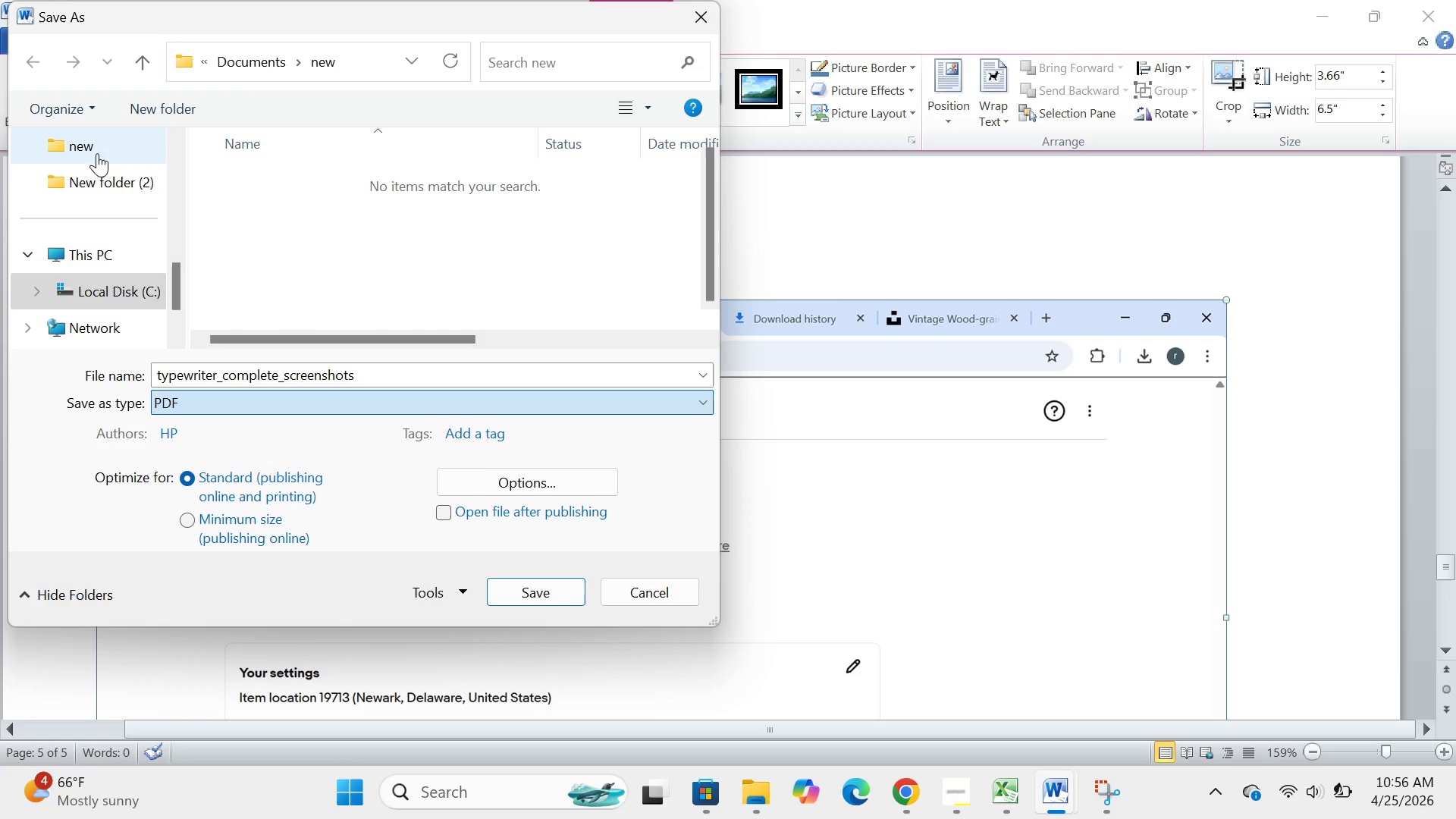 
double_click([97, 153])
 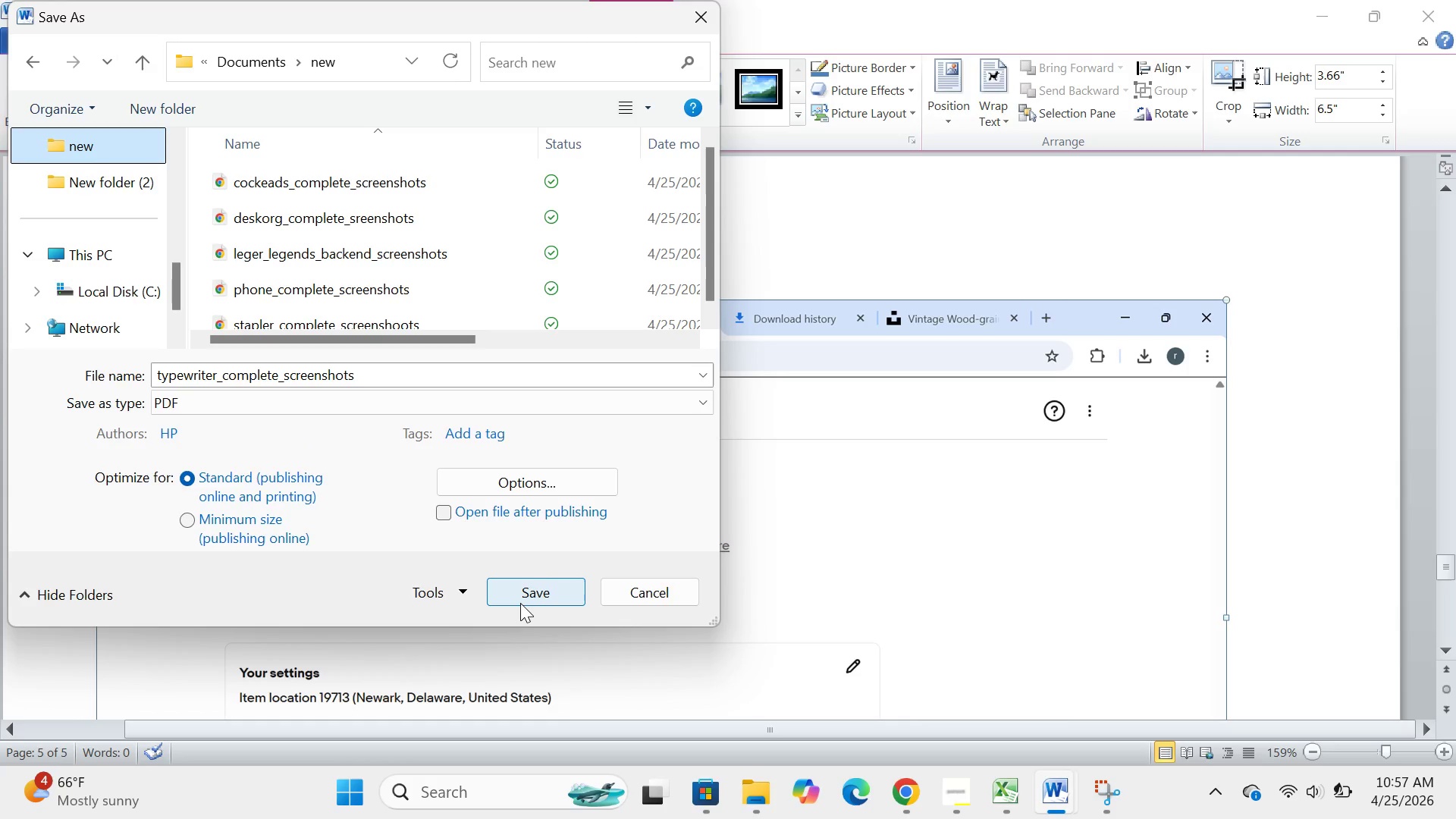 
left_click([520, 603])
 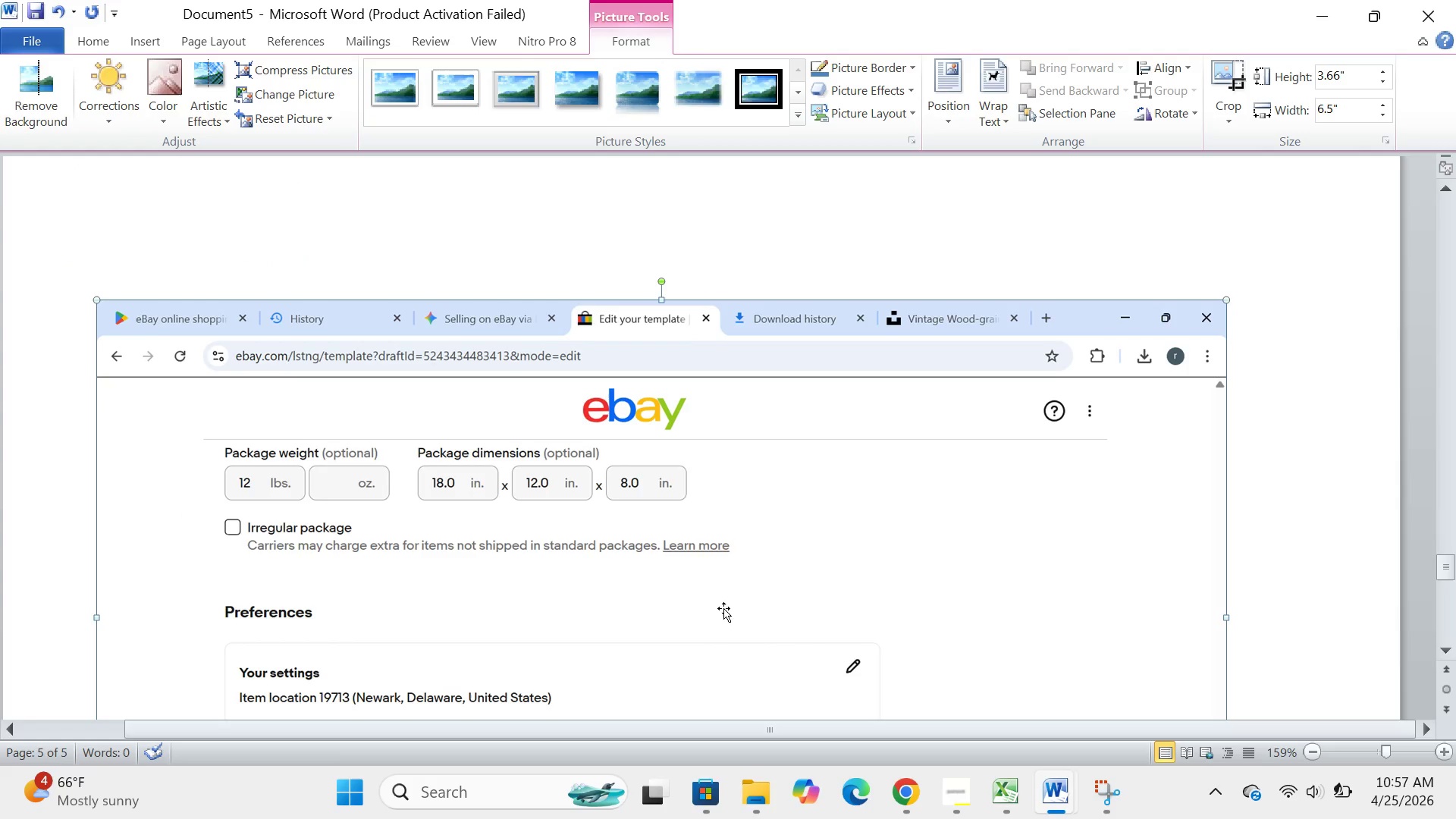 
scroll: coordinate [918, 663], scroll_direction: down, amount: 37.0
 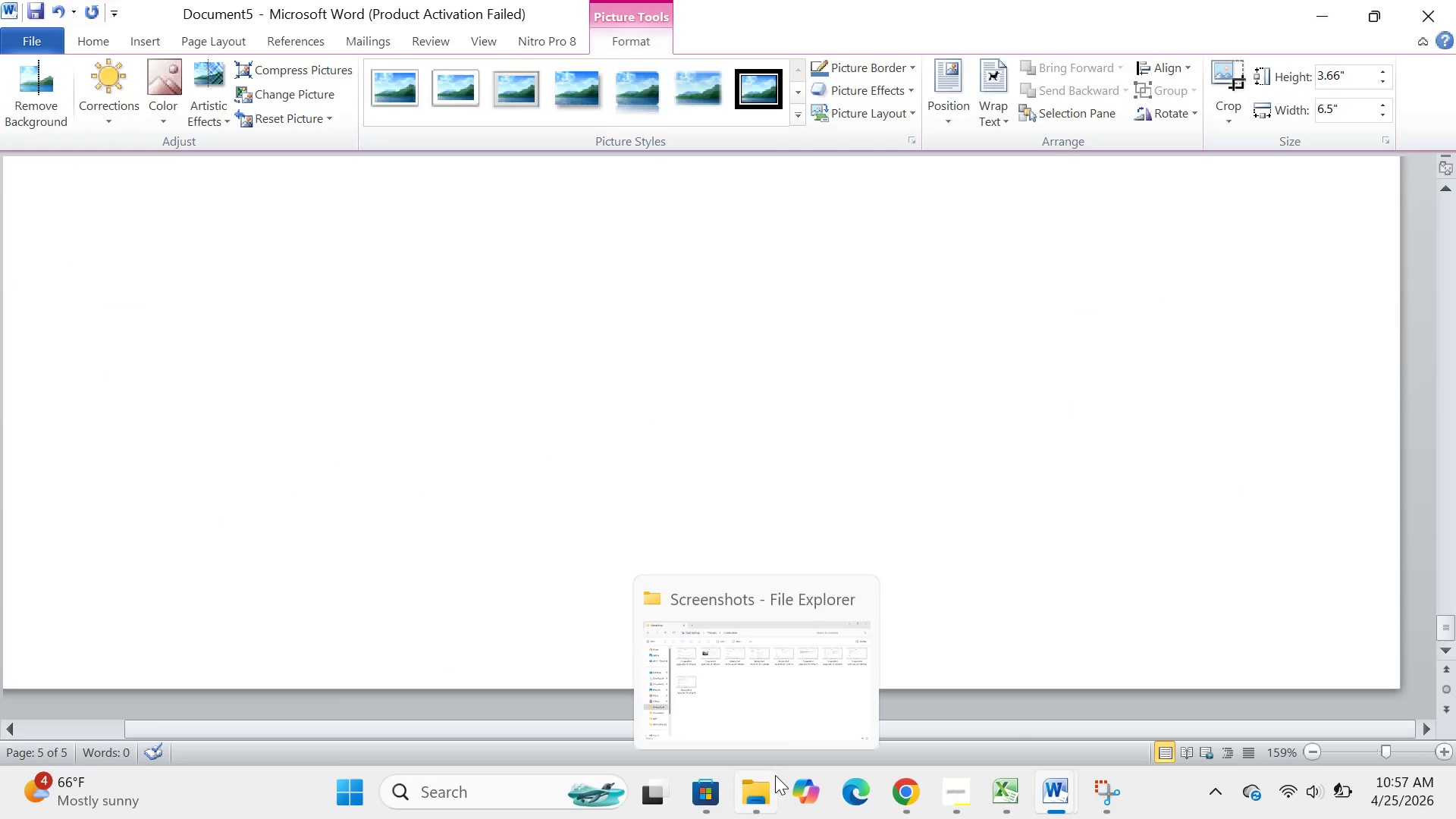 
left_click([771, 708])
 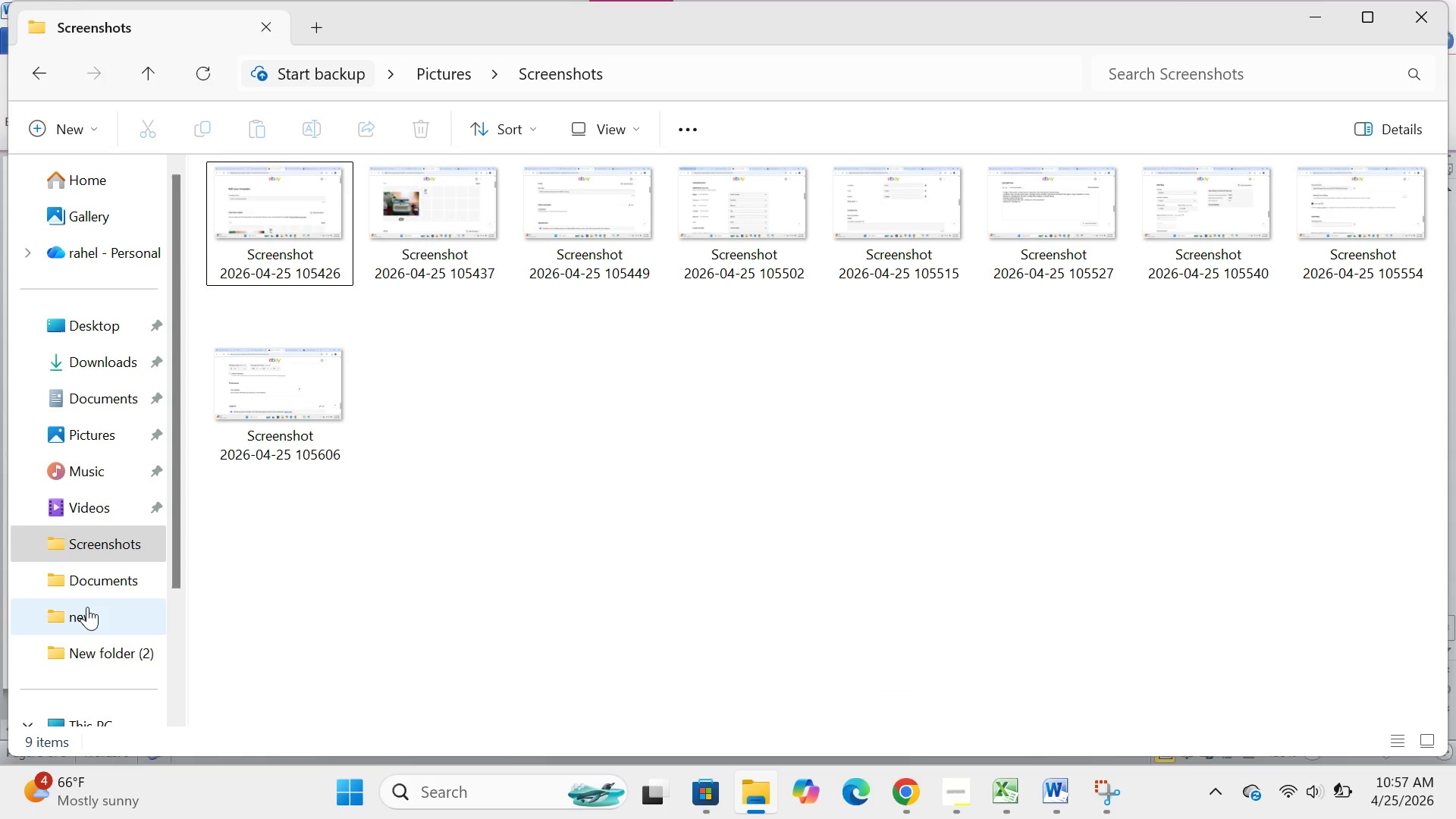 
double_click([87, 607])
 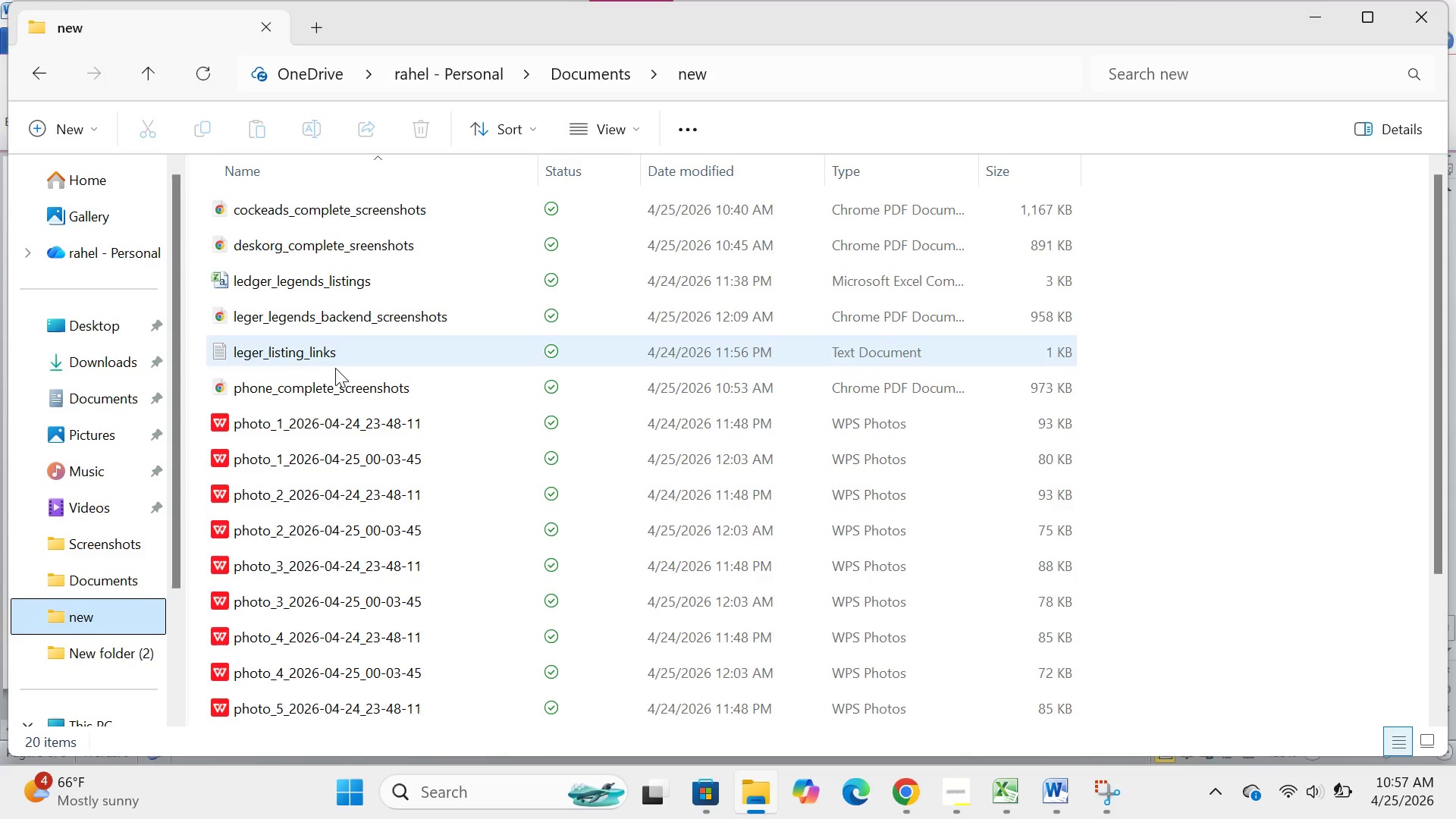 
mouse_move([416, 386])
 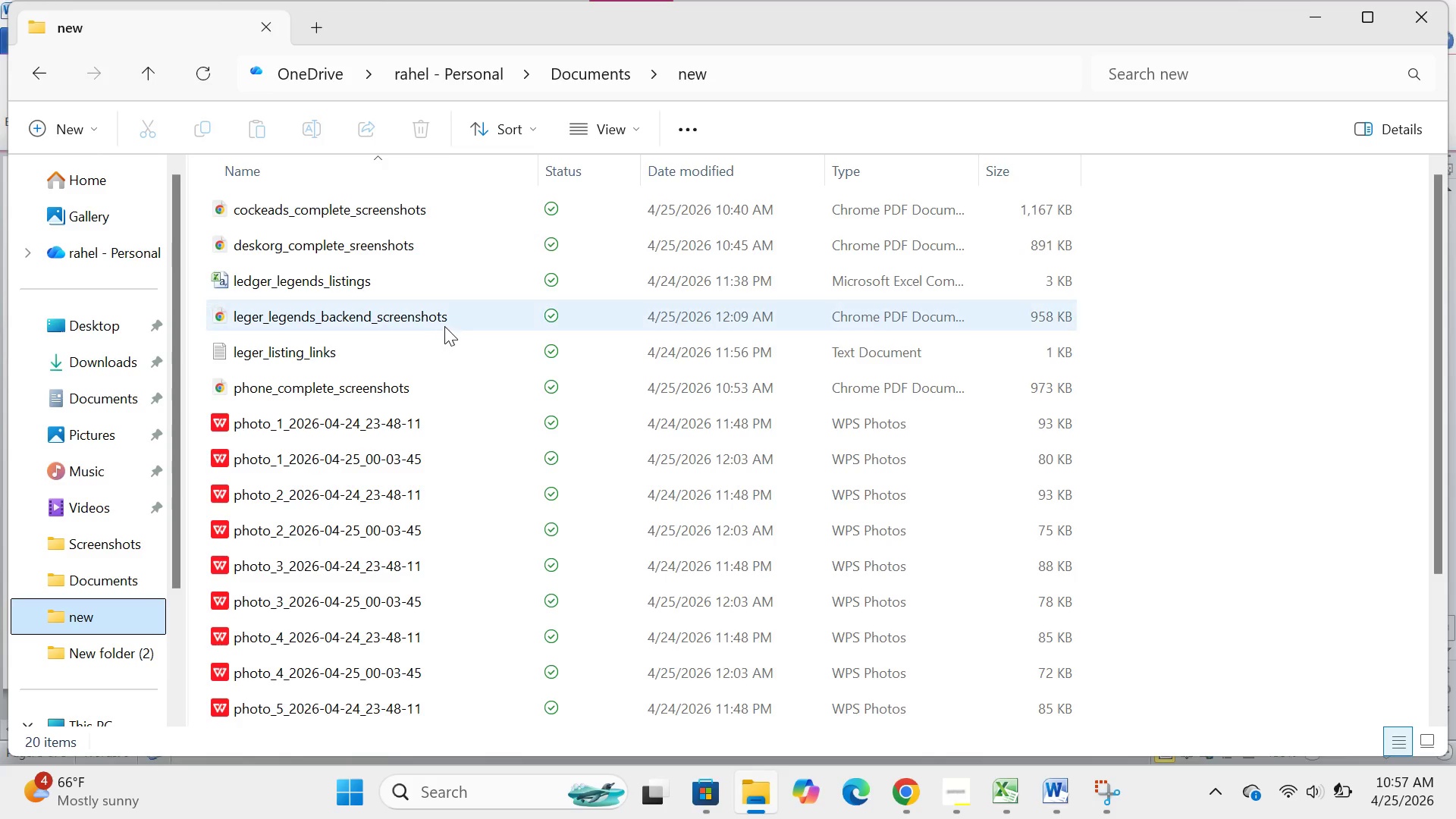 
mouse_move([446, 305])
 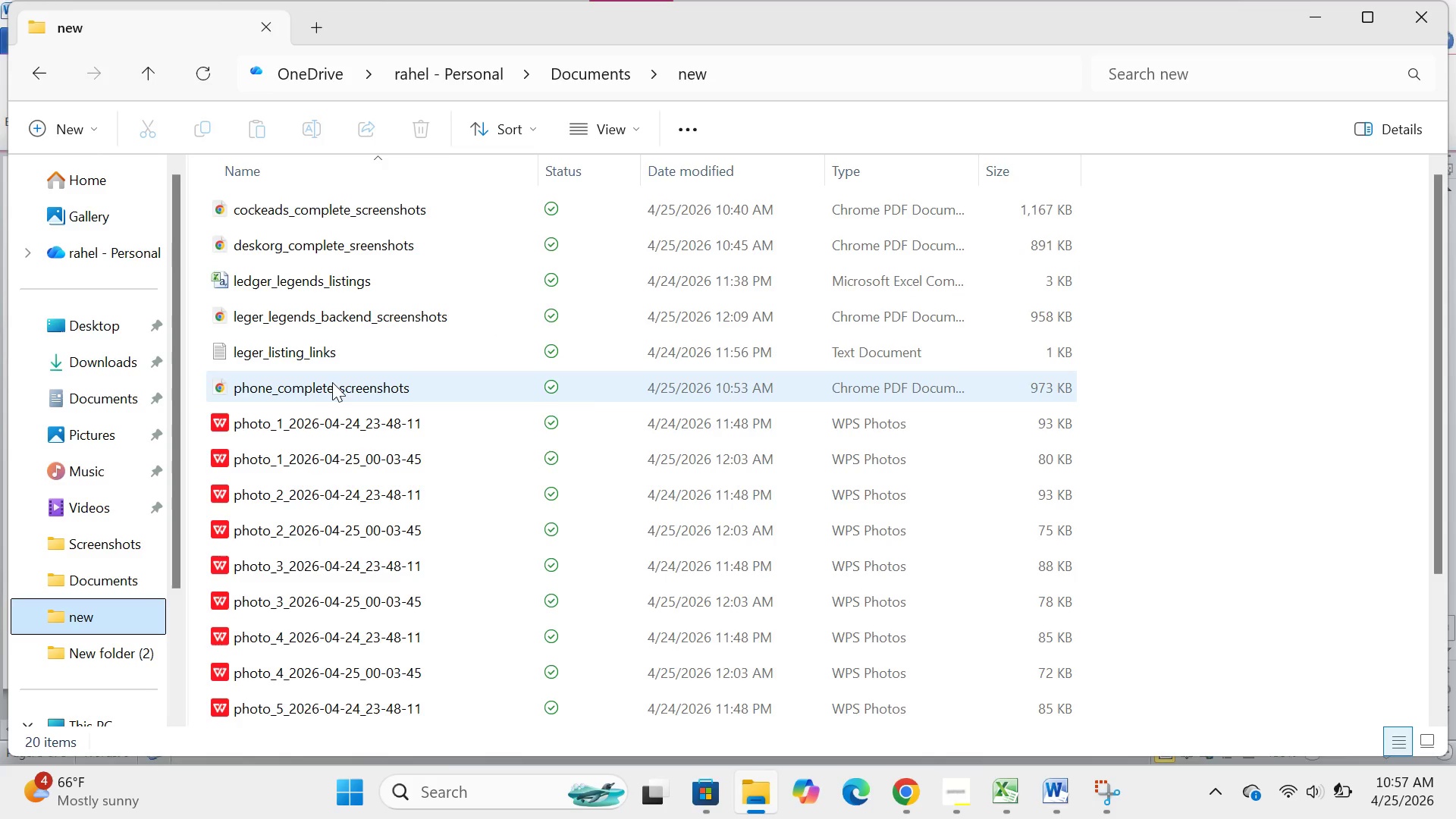 
mouse_move([329, 353])
 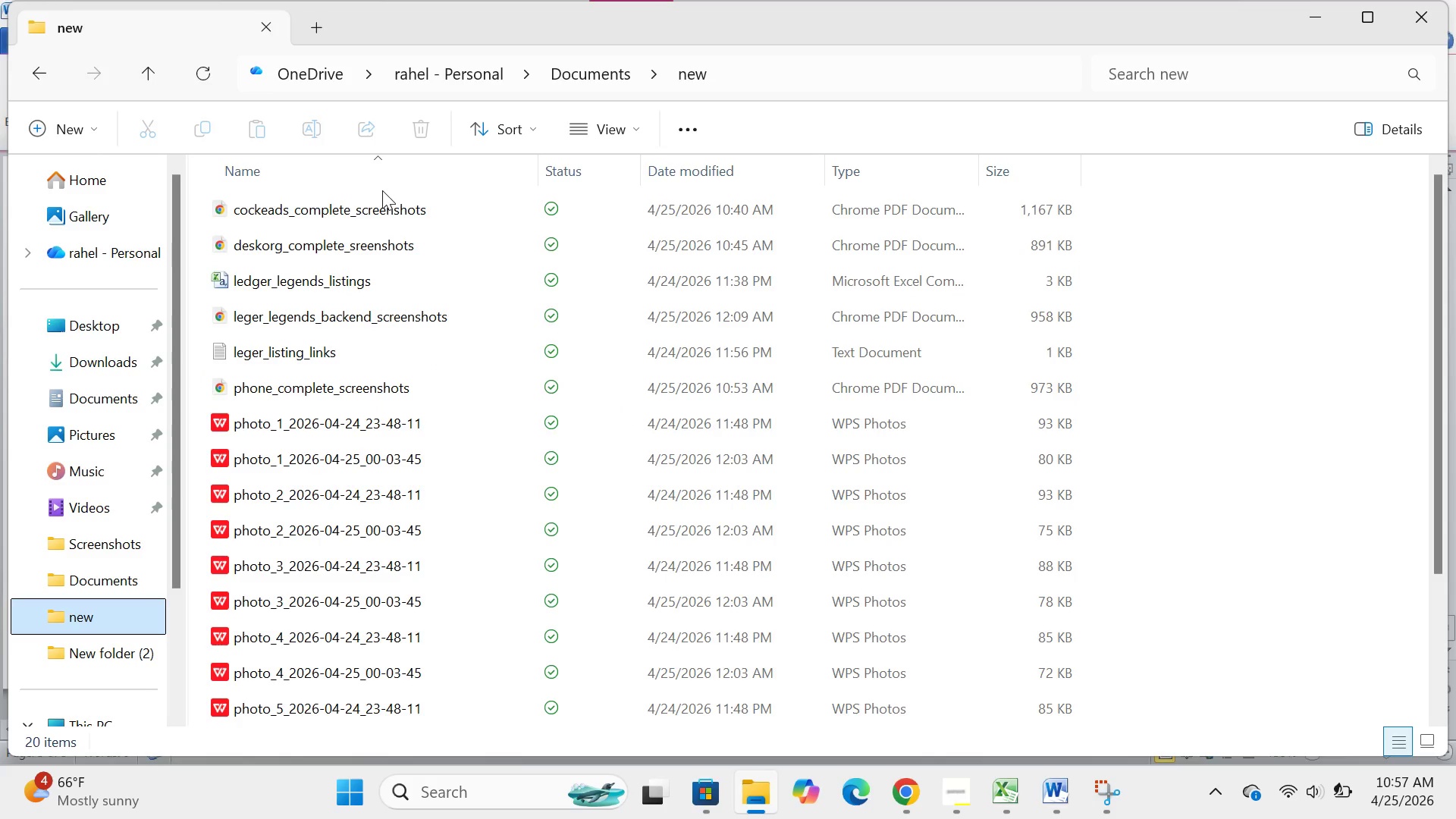 
mouse_move([357, 246])
 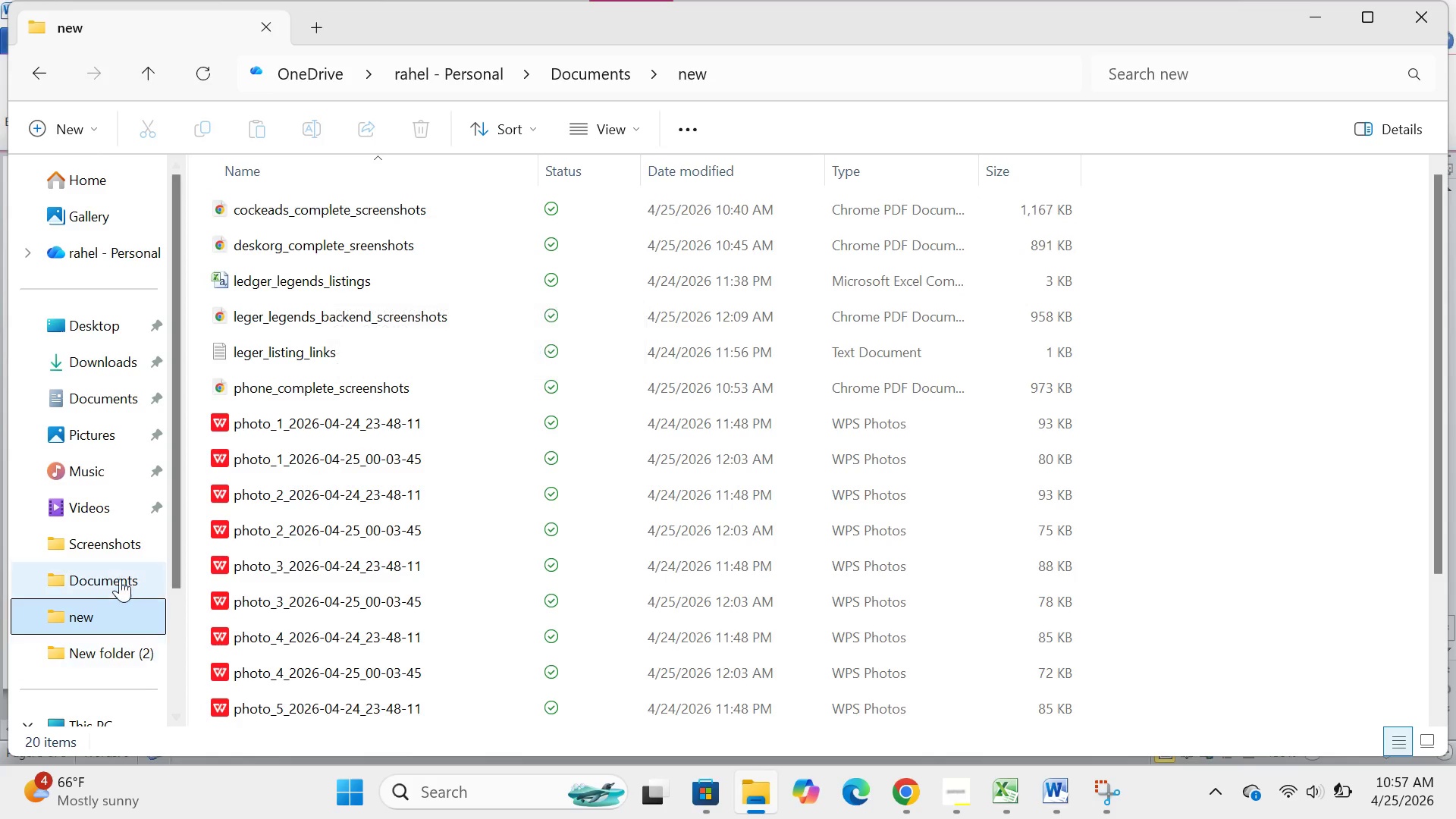 
double_click([119, 576])
 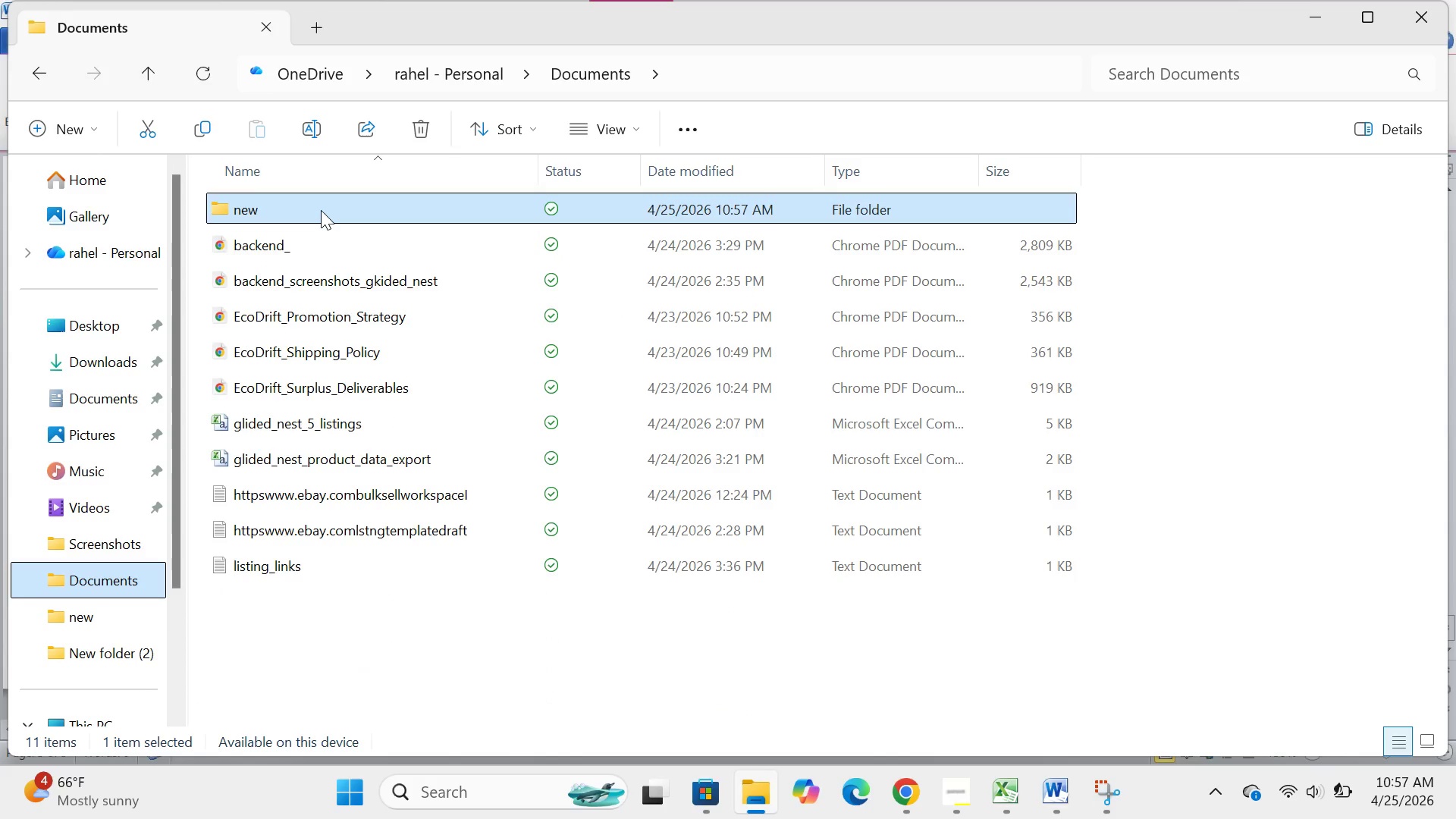 
double_click([321, 210])
 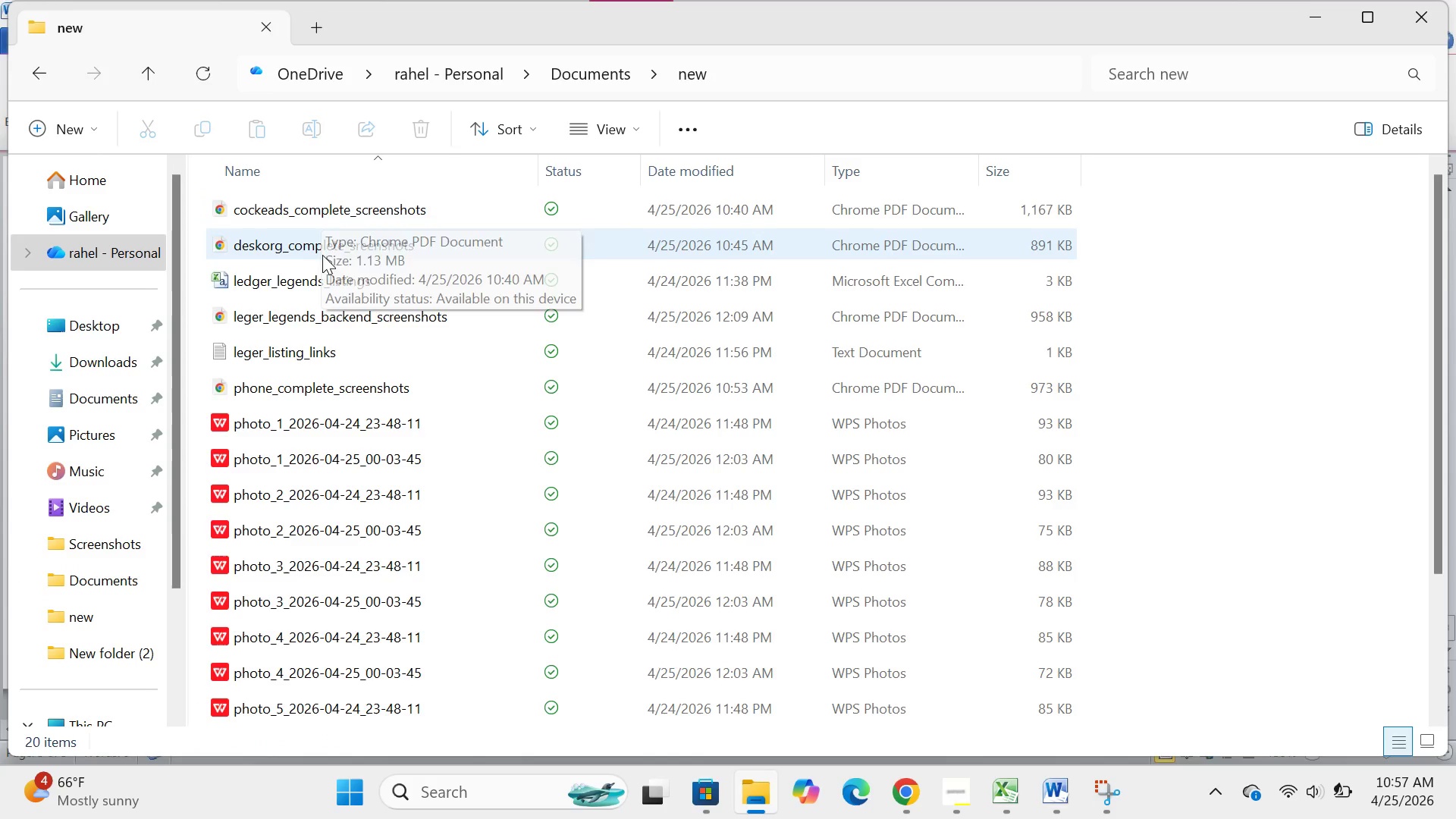 
mouse_move([363, 271])
 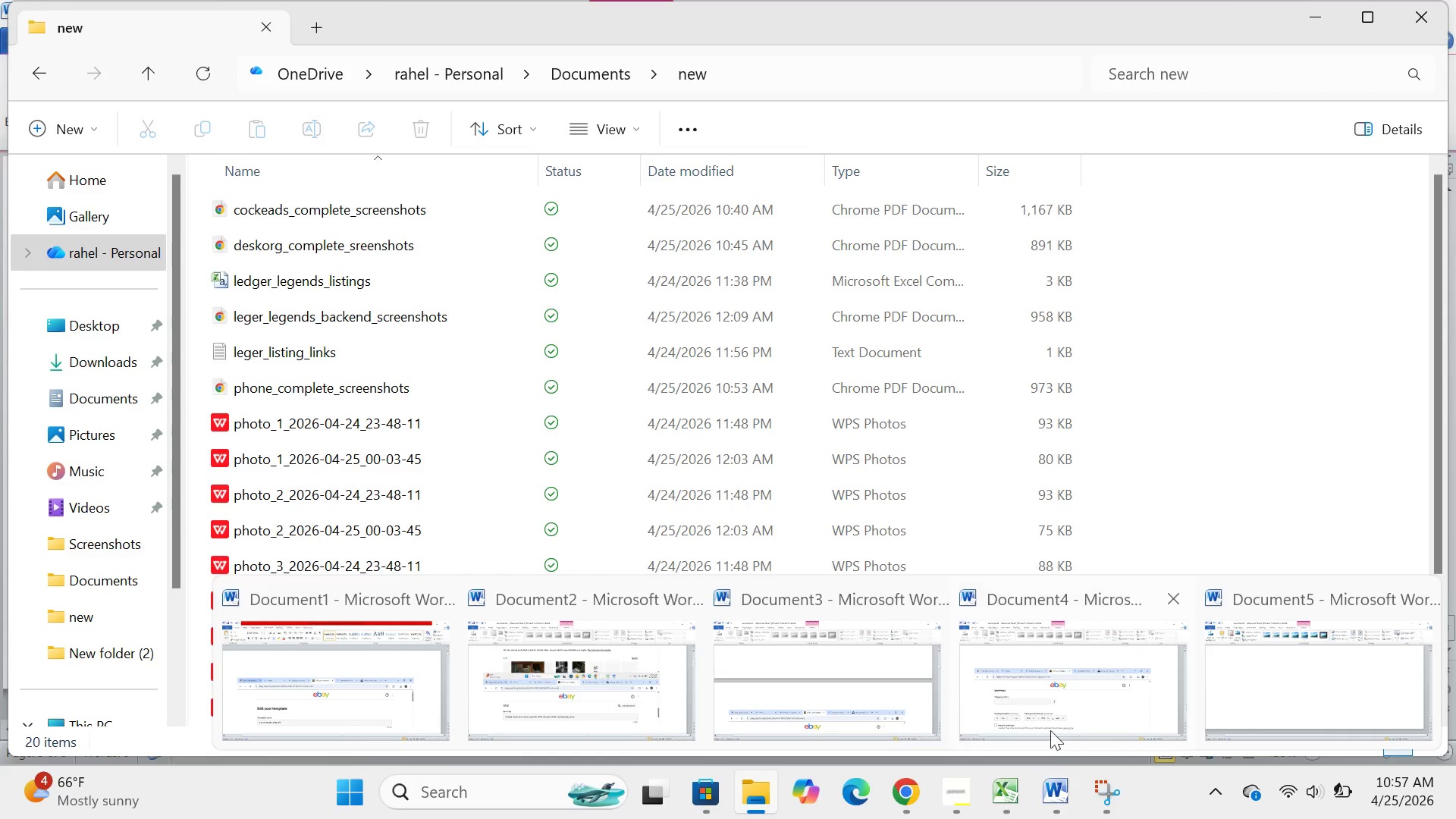 
left_click([1035, 701])
 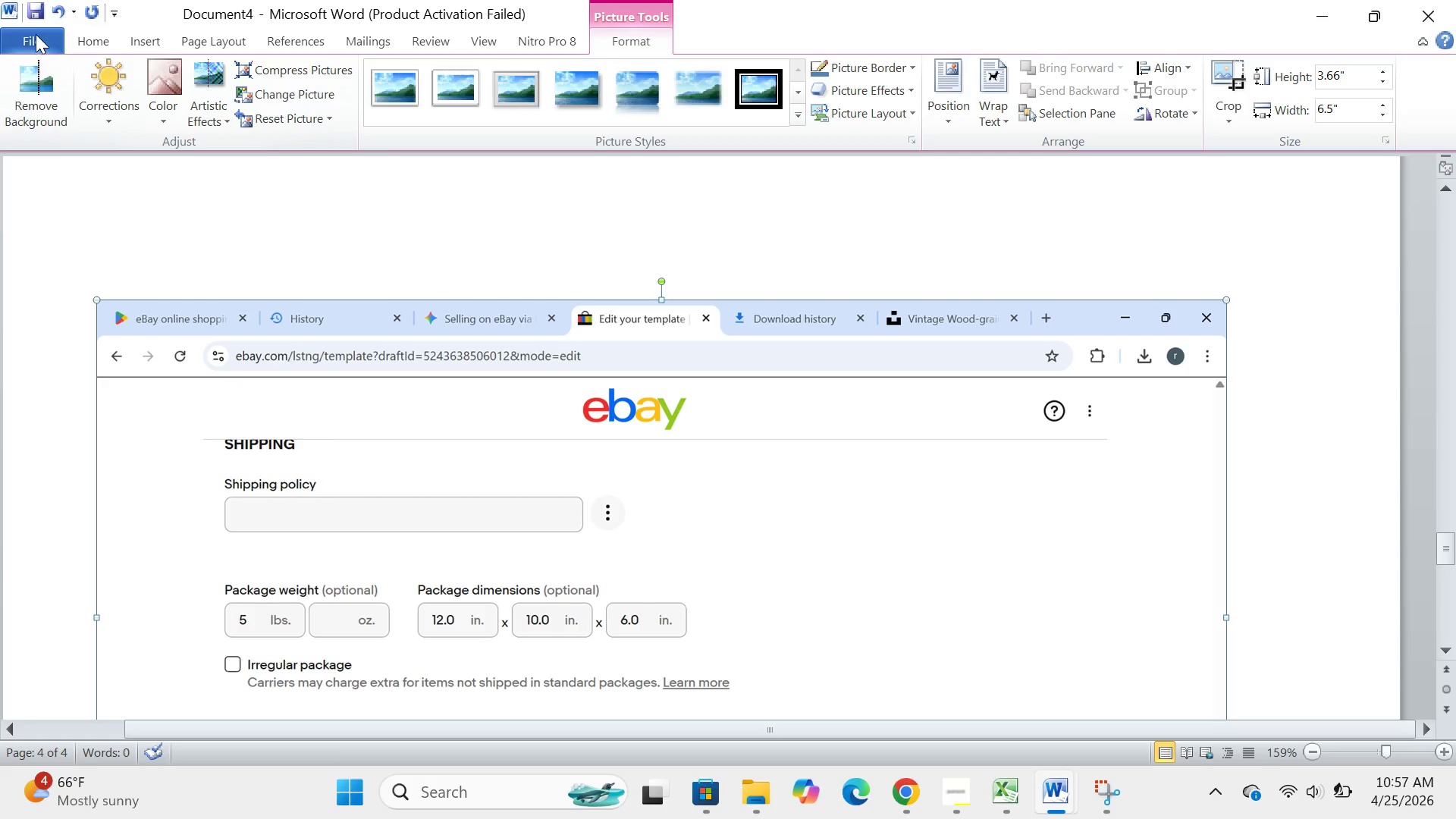 
left_click([34, 31])
 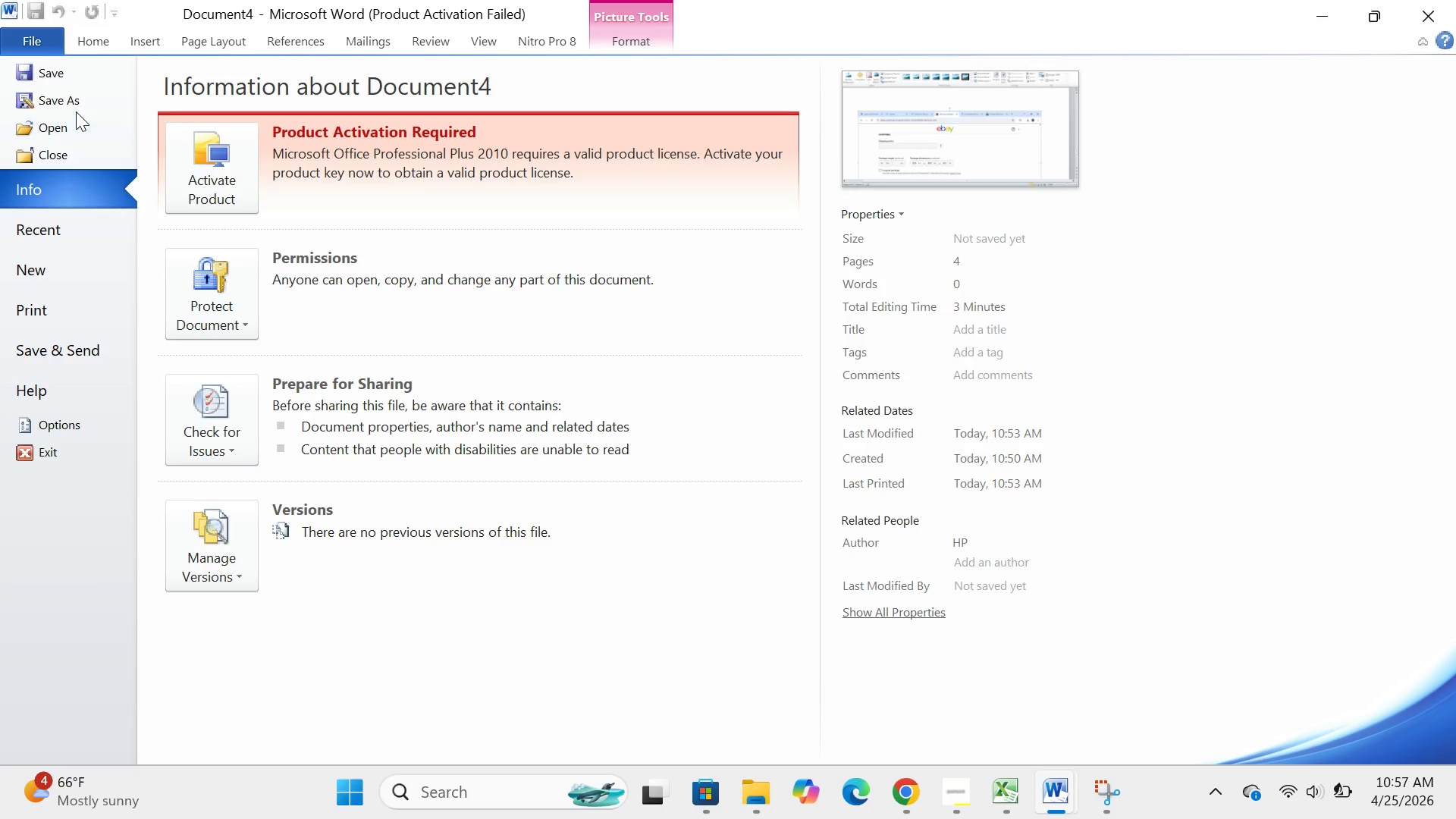 
left_click([76, 111])
 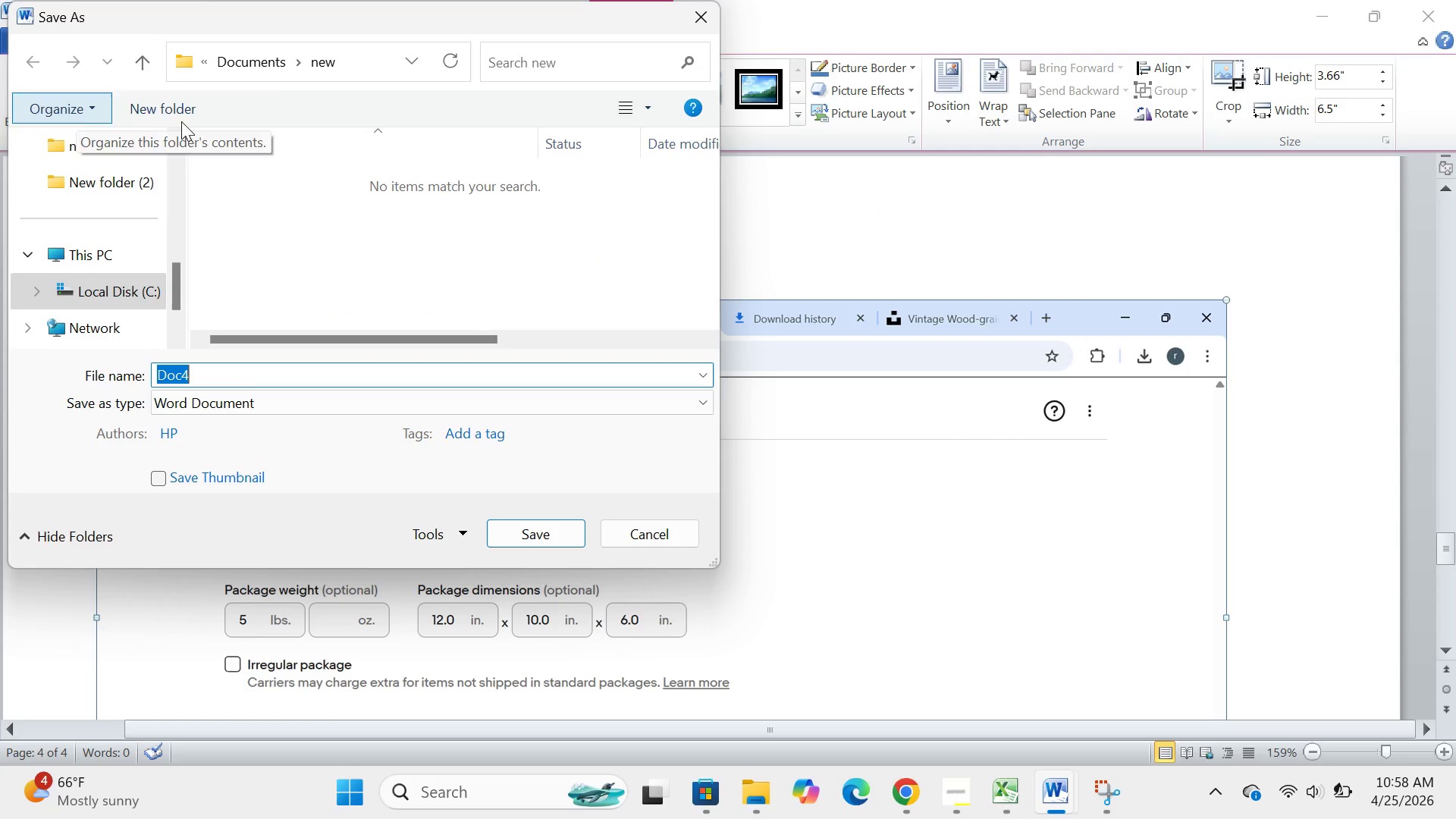 
left_click([690, 12])
 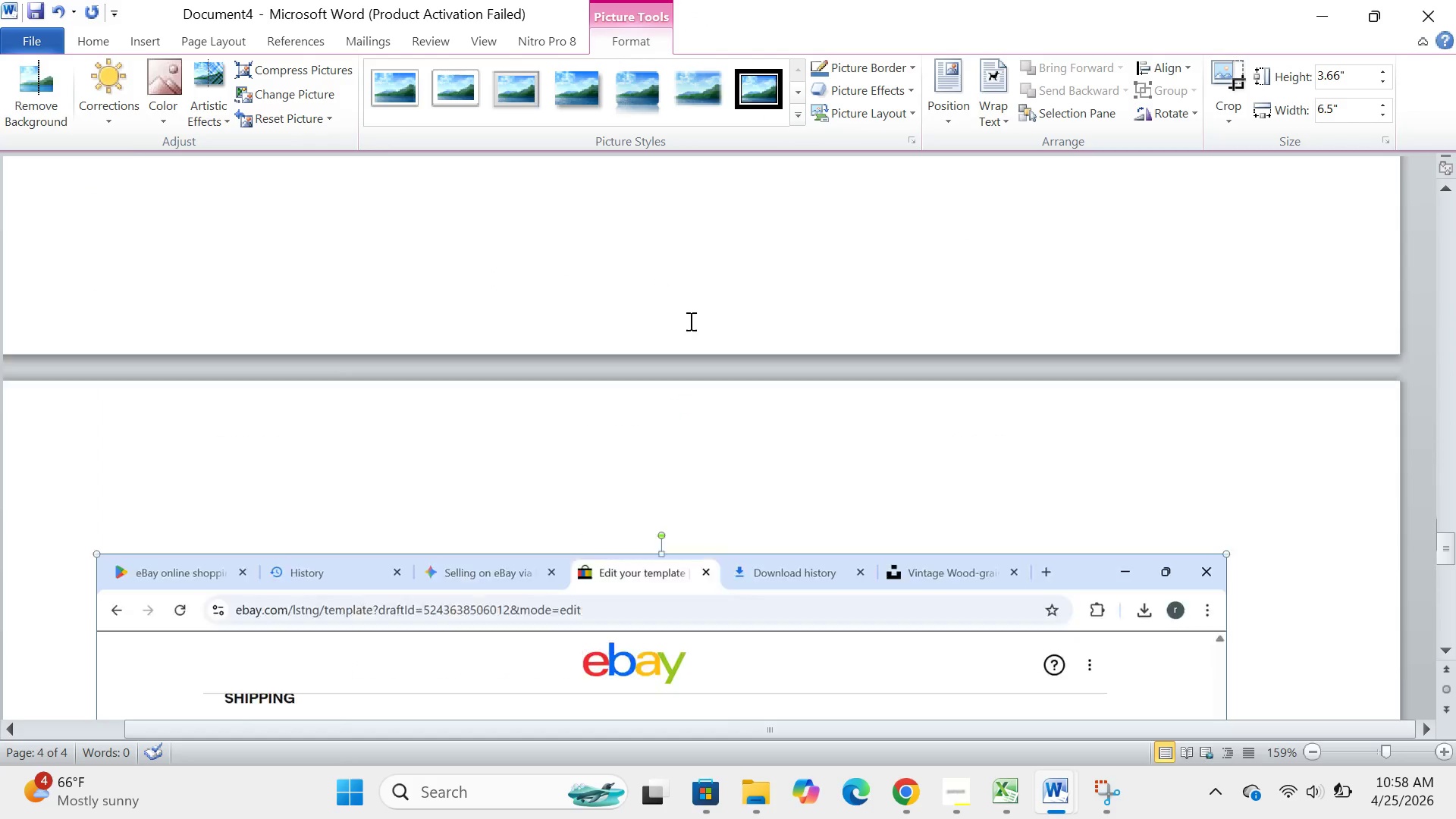 
scroll: coordinate [689, 321], scroll_direction: up, amount: 67.0
 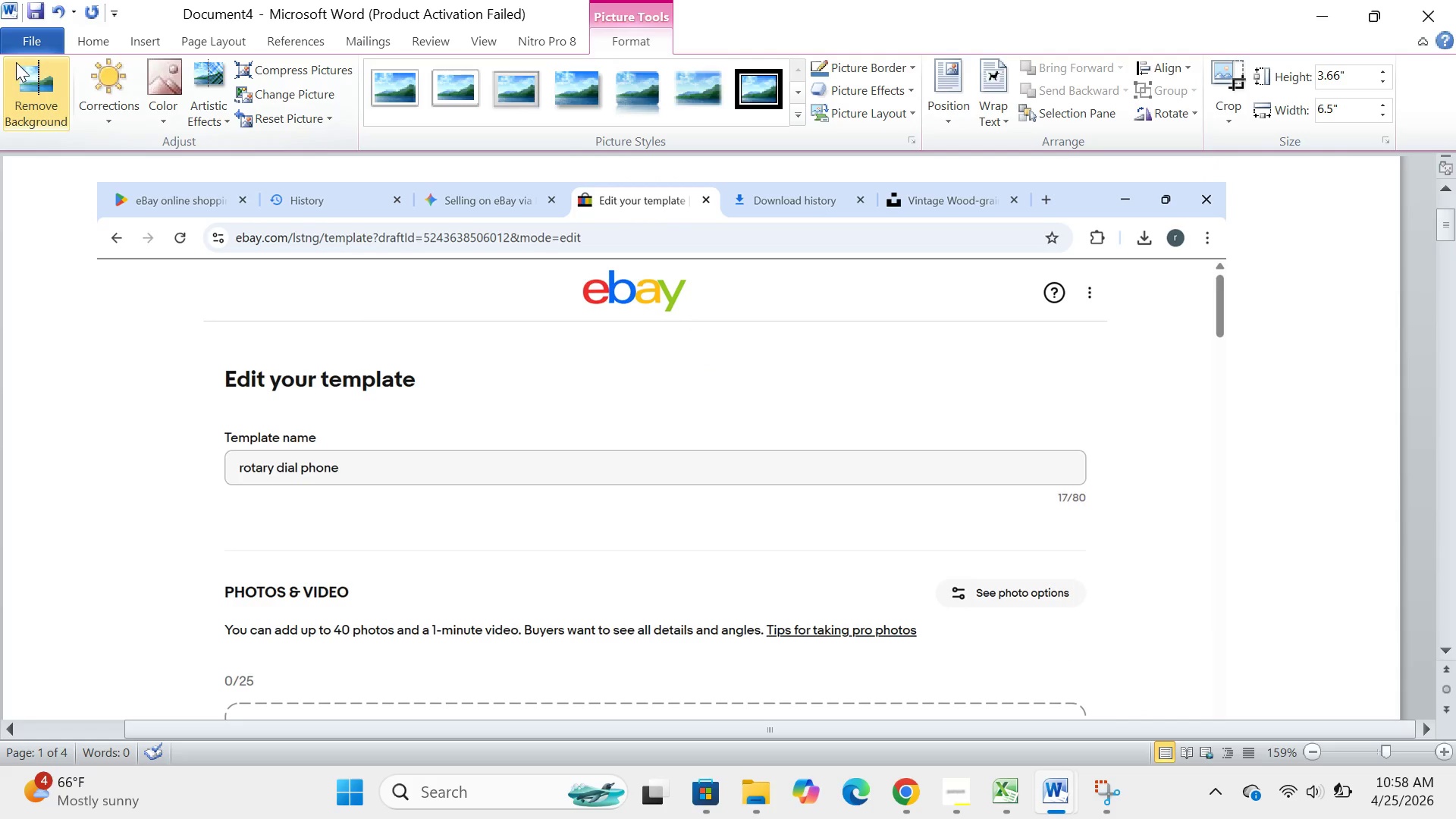 
left_click([12, 33])
 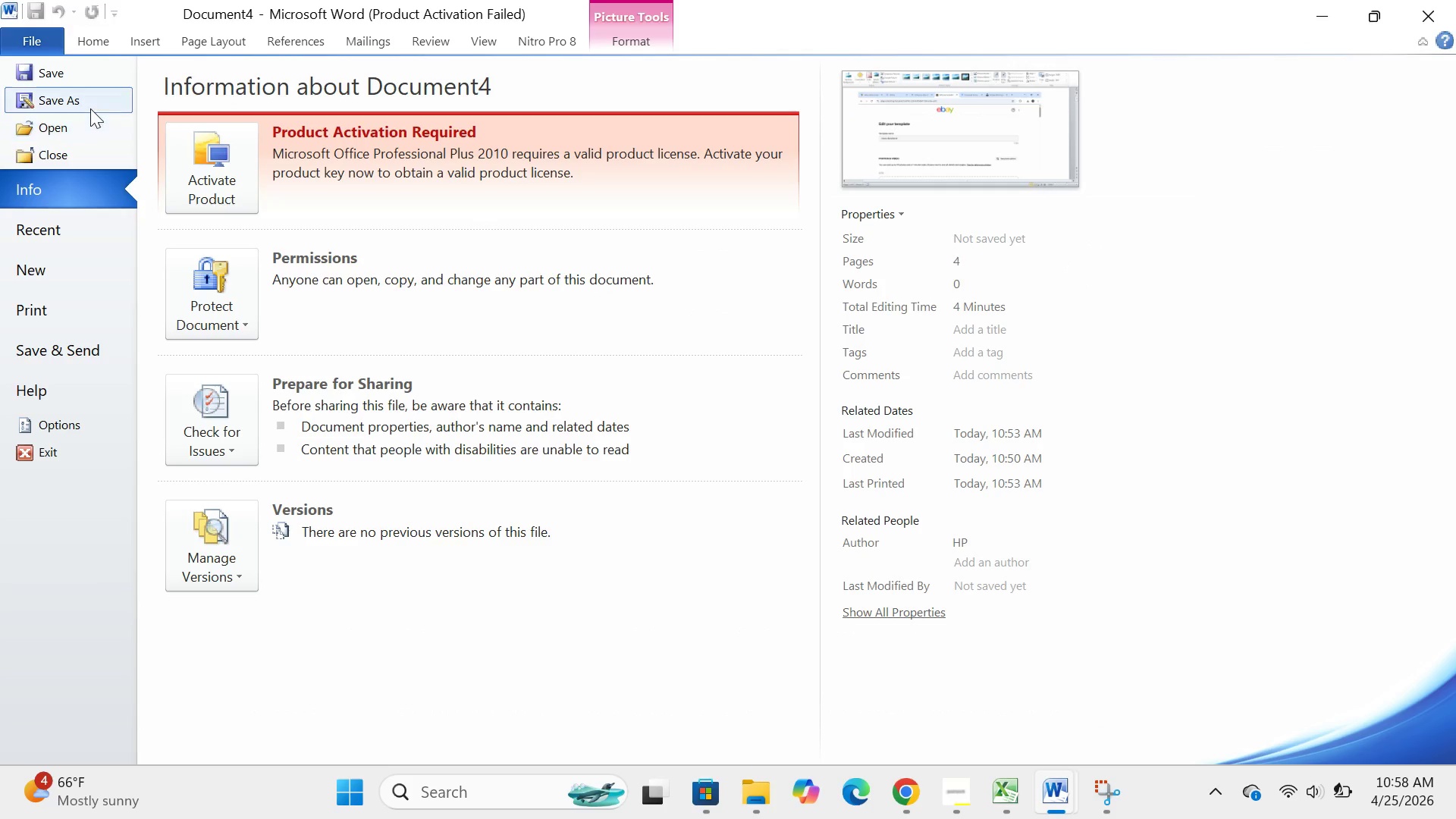 
left_click([90, 107])
 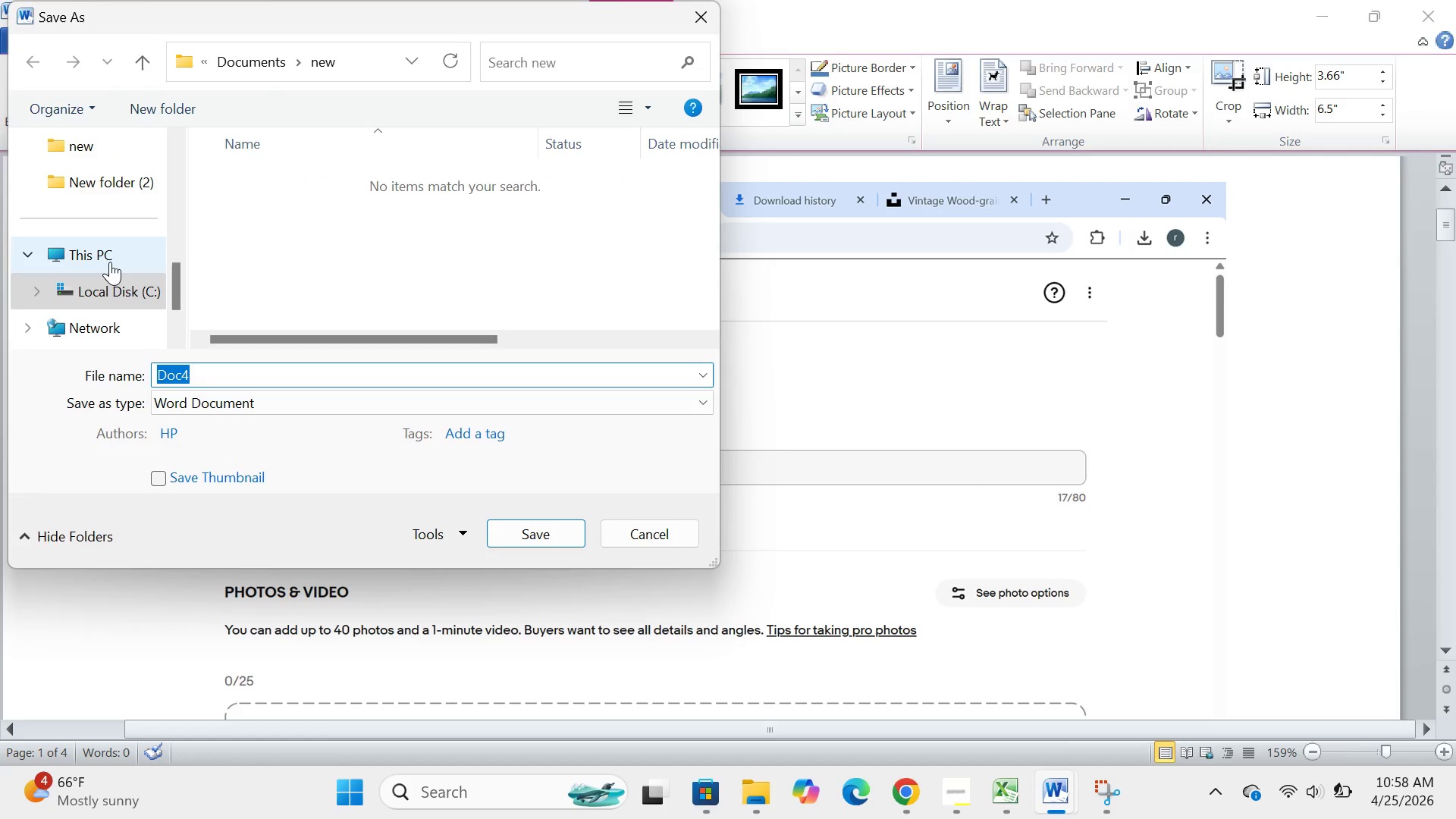 
wait(5.42)
 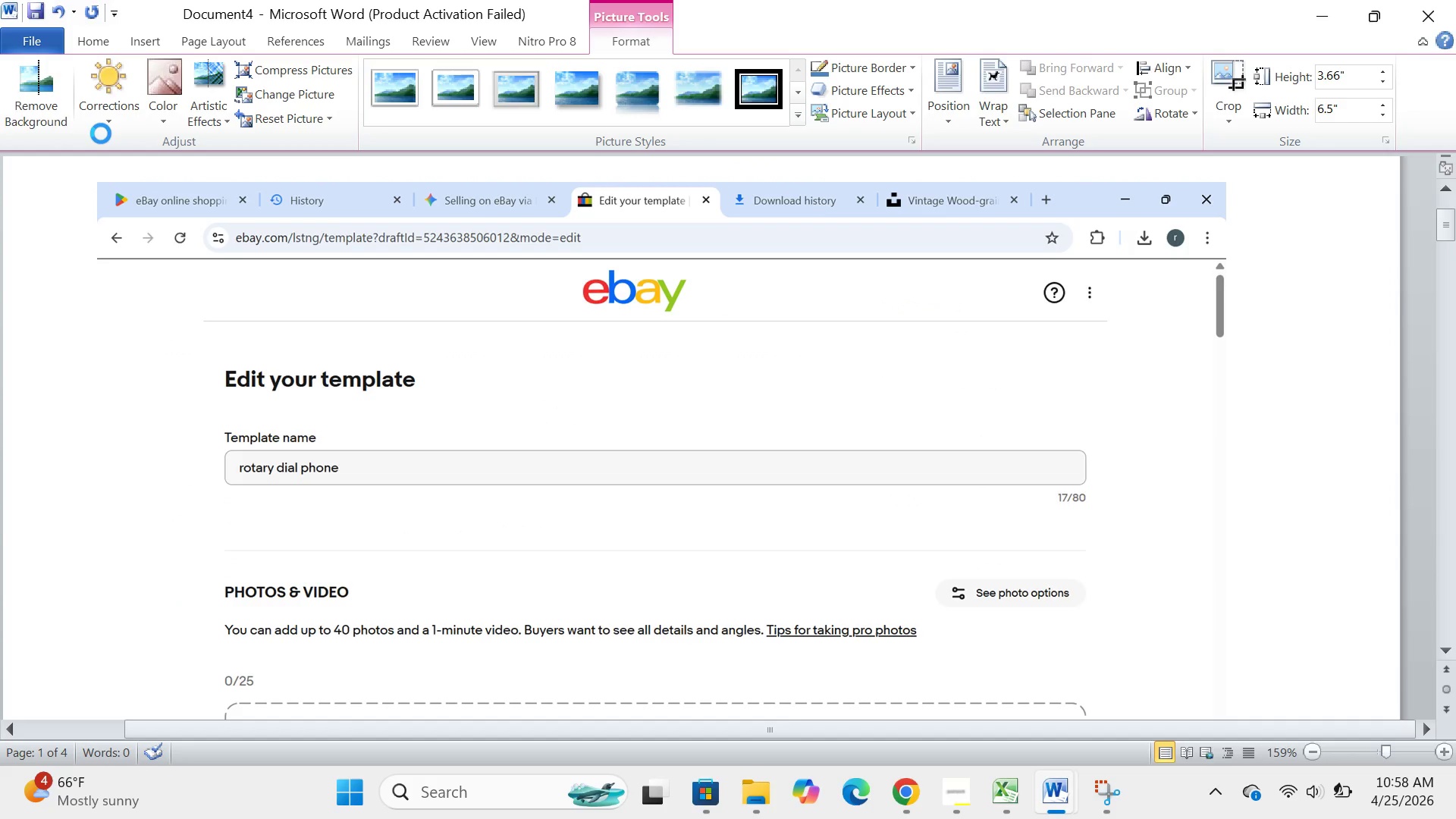 
double_click([107, 151])
 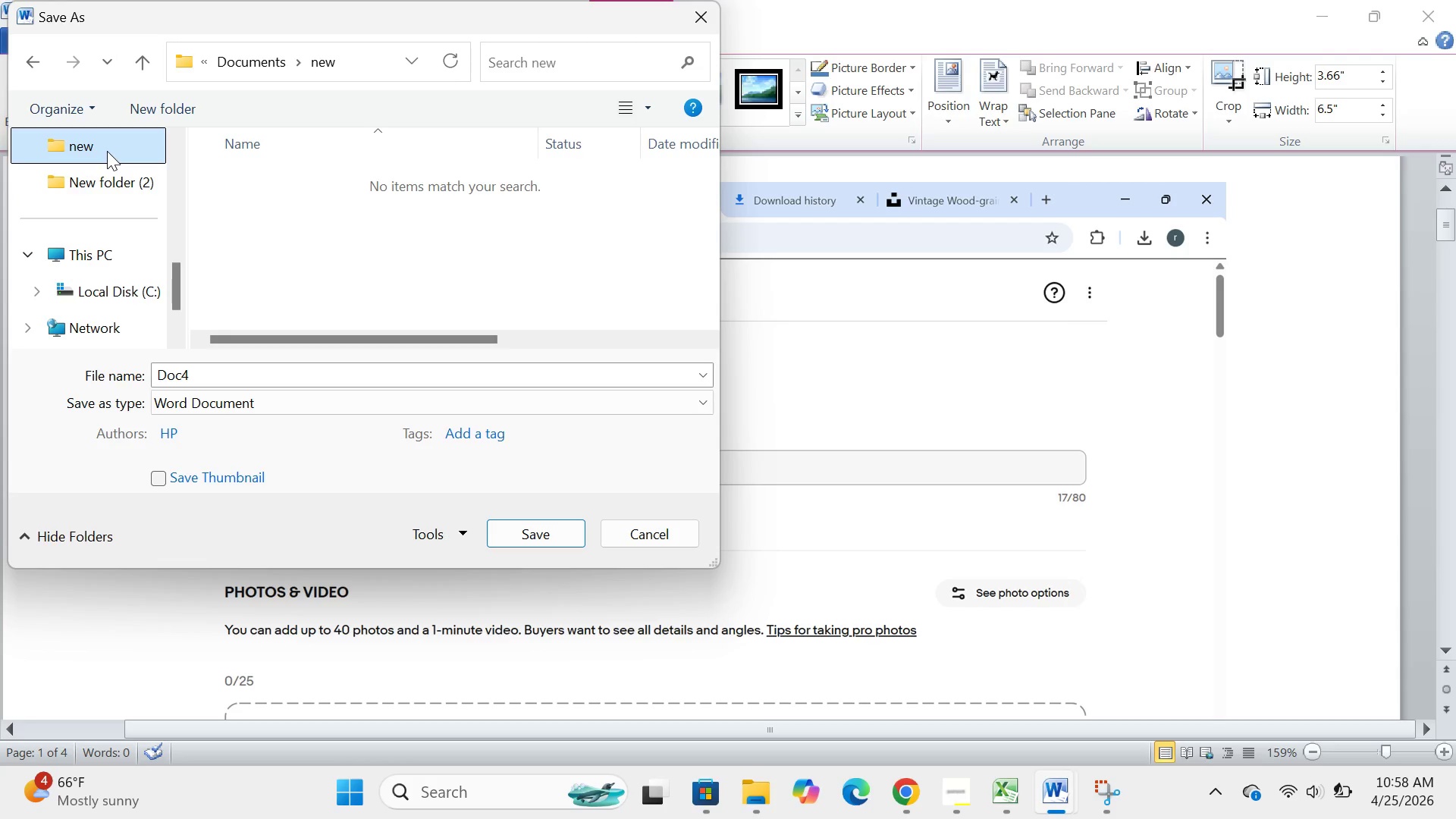 
double_click([107, 151])
 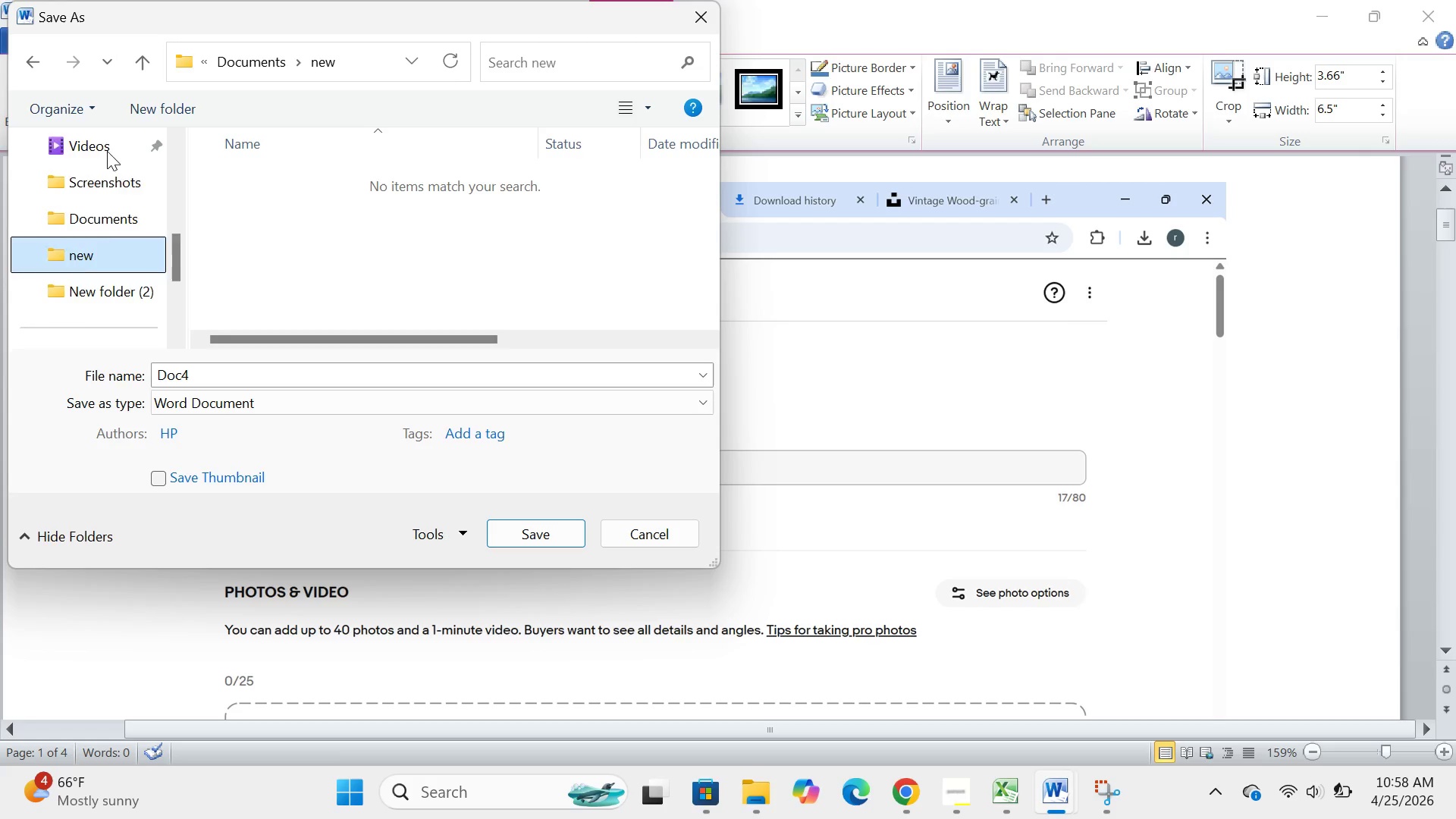 
scroll: coordinate [107, 151], scroll_direction: up, amount: 4.0
 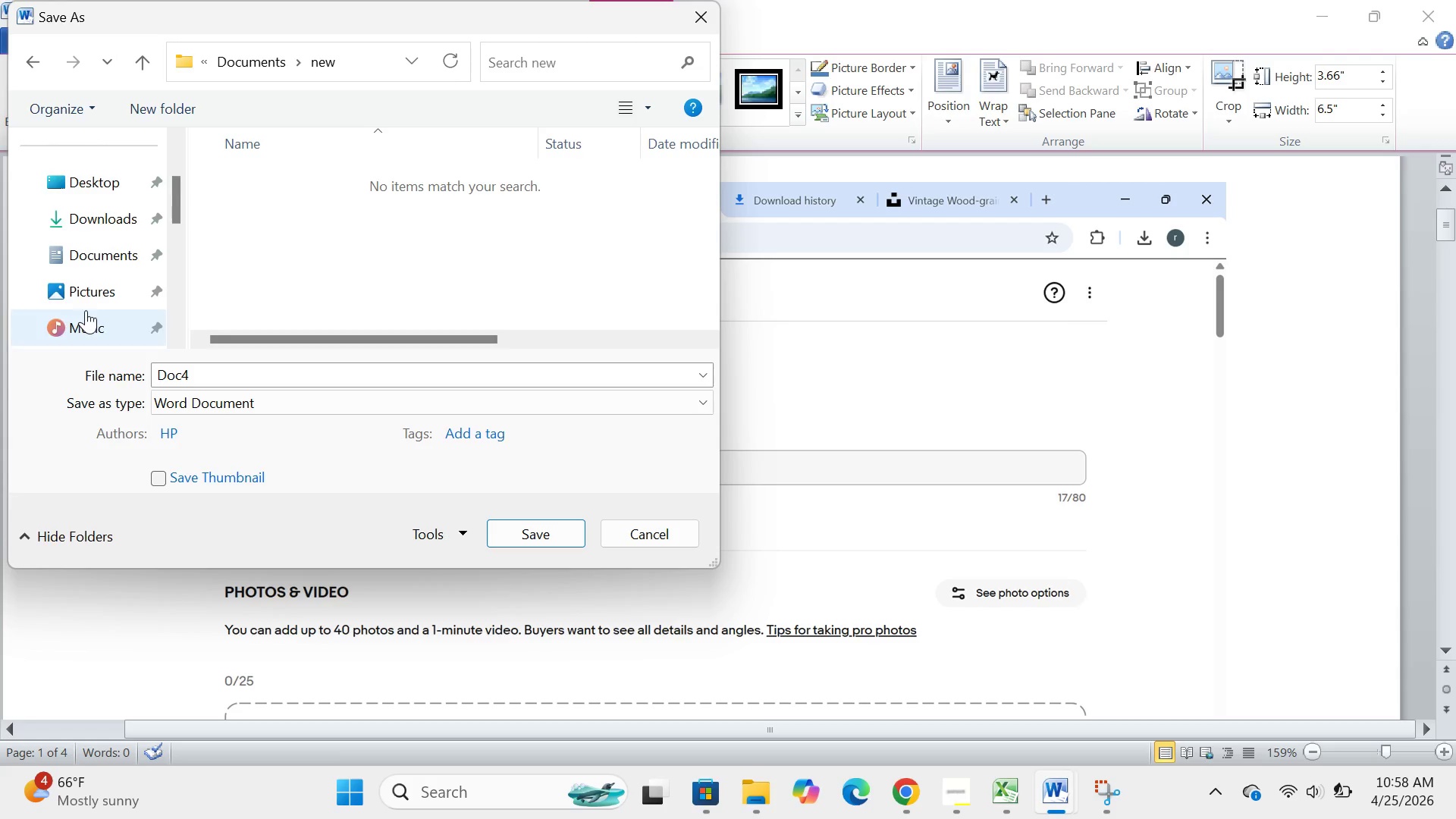 
scroll: coordinate [86, 310], scroll_direction: down, amount: 1.0
 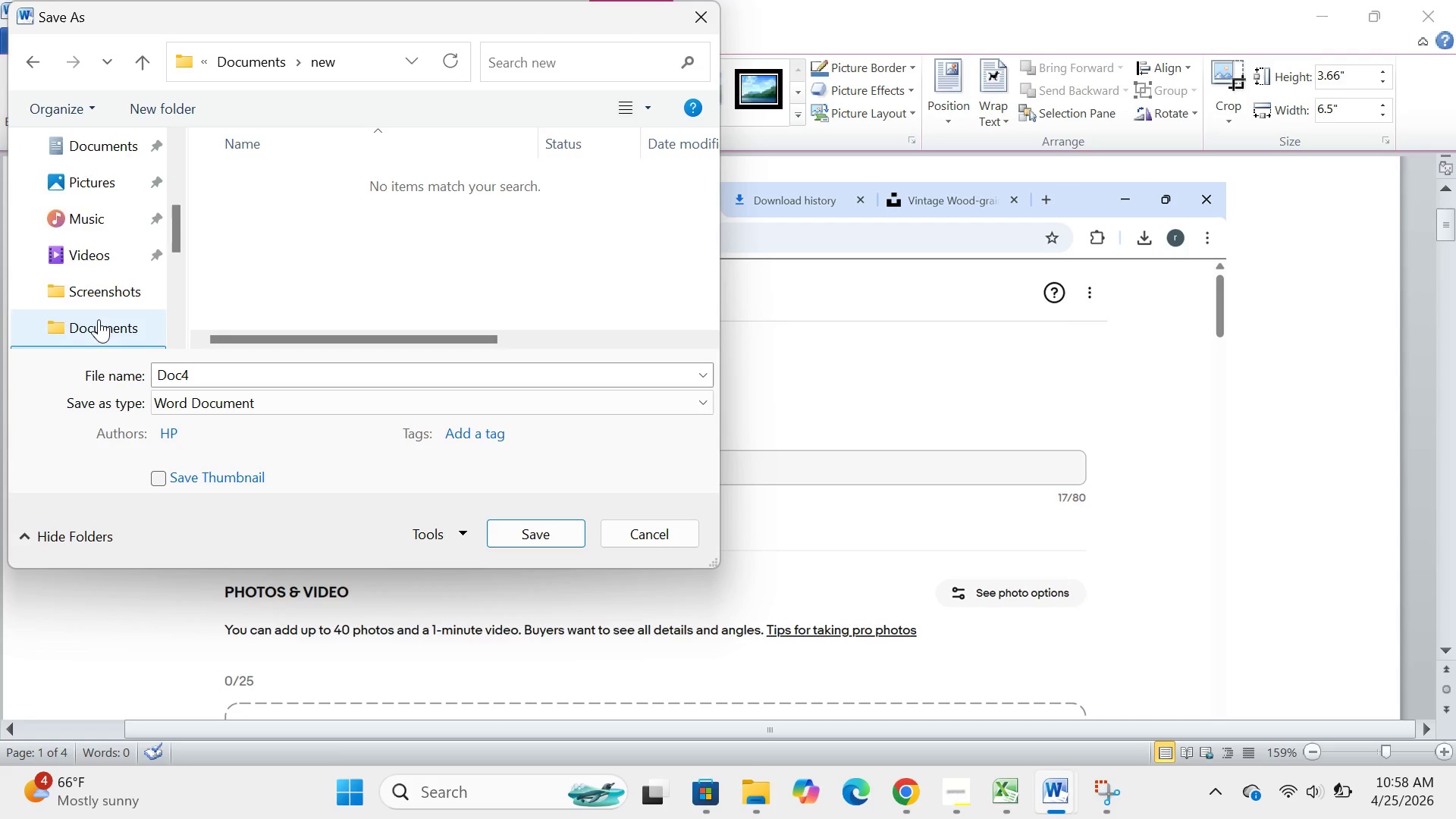 
double_click([99, 319])
 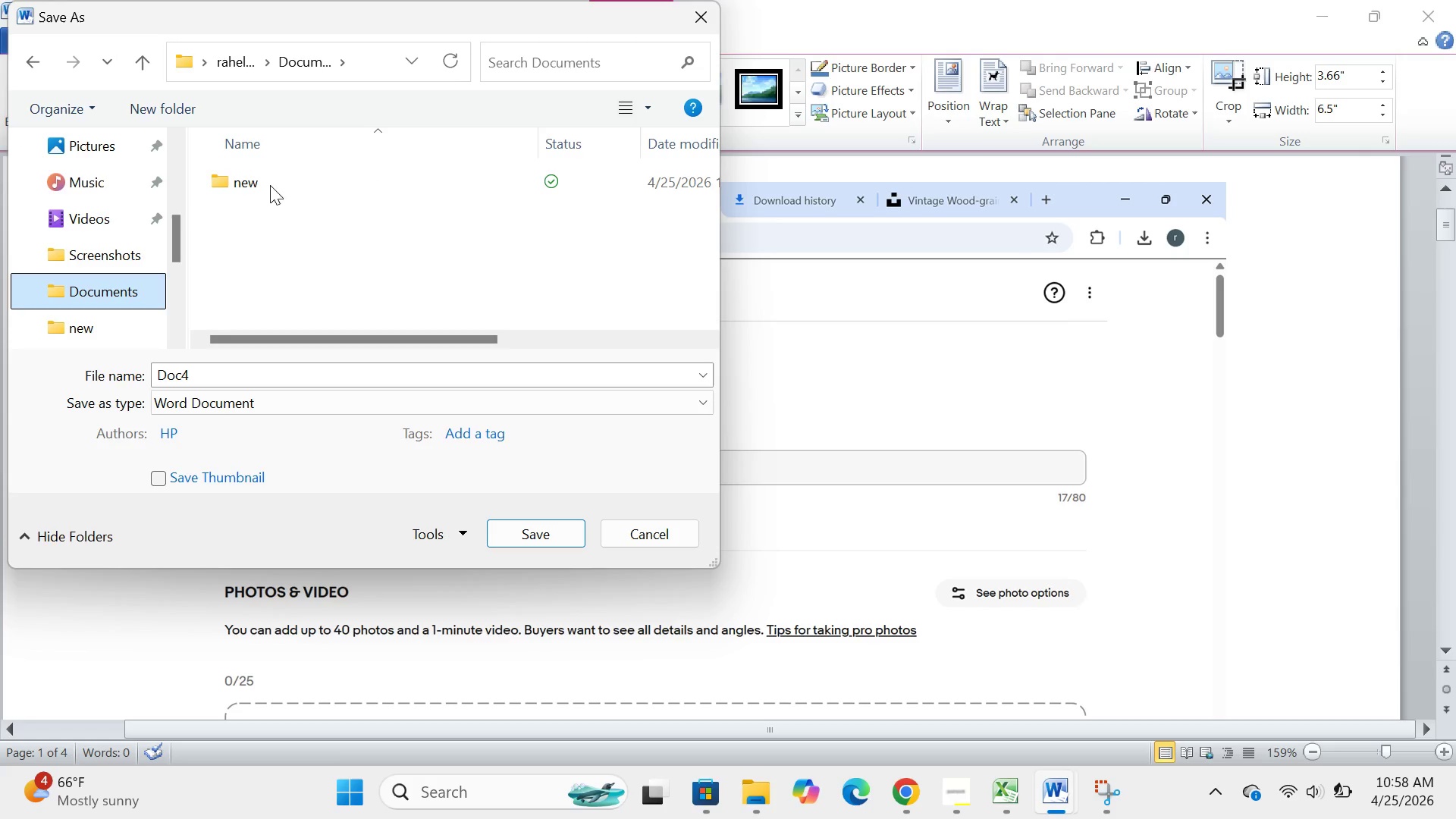 
double_click([271, 184])
 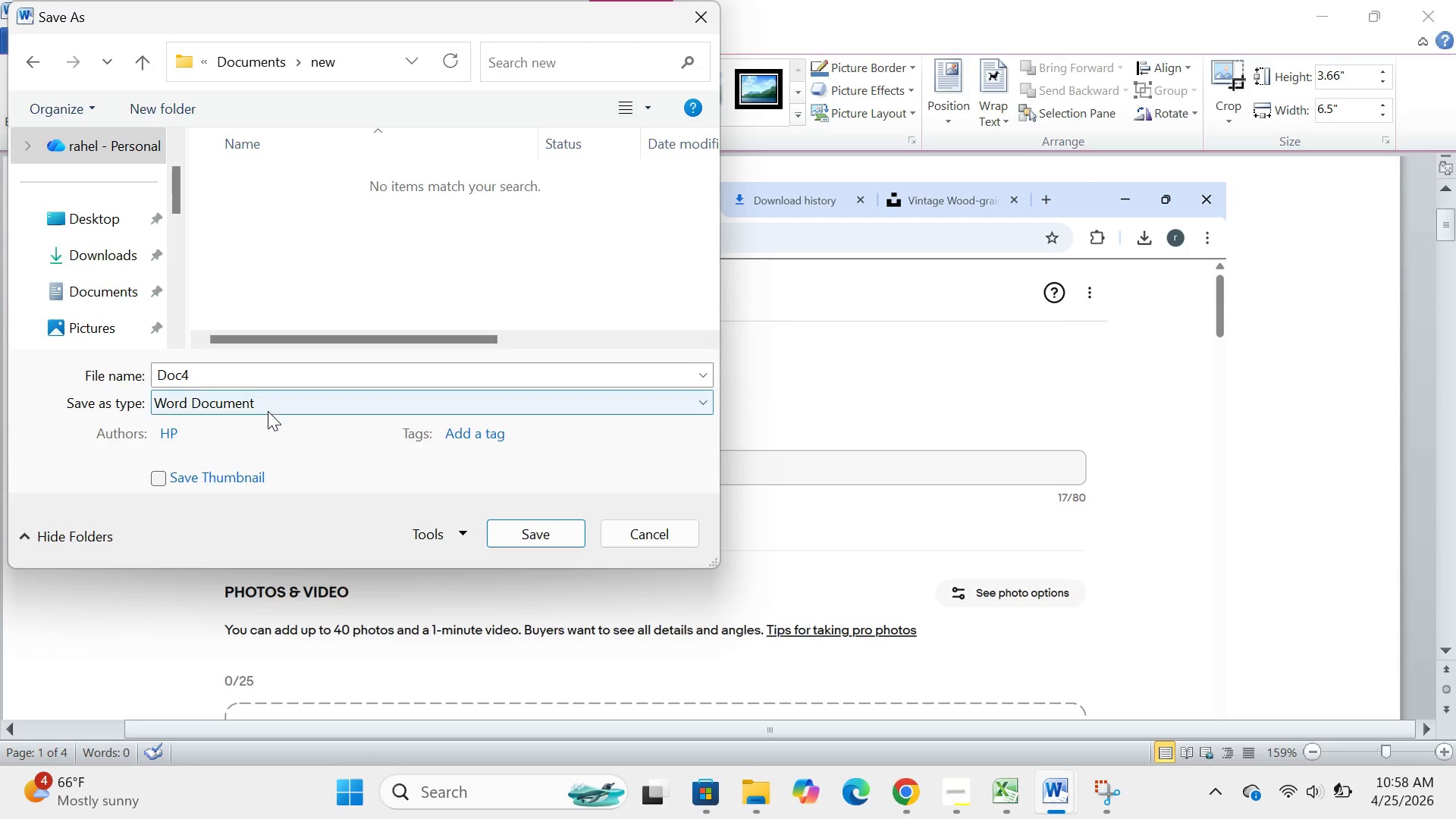 
left_click([268, 390])
 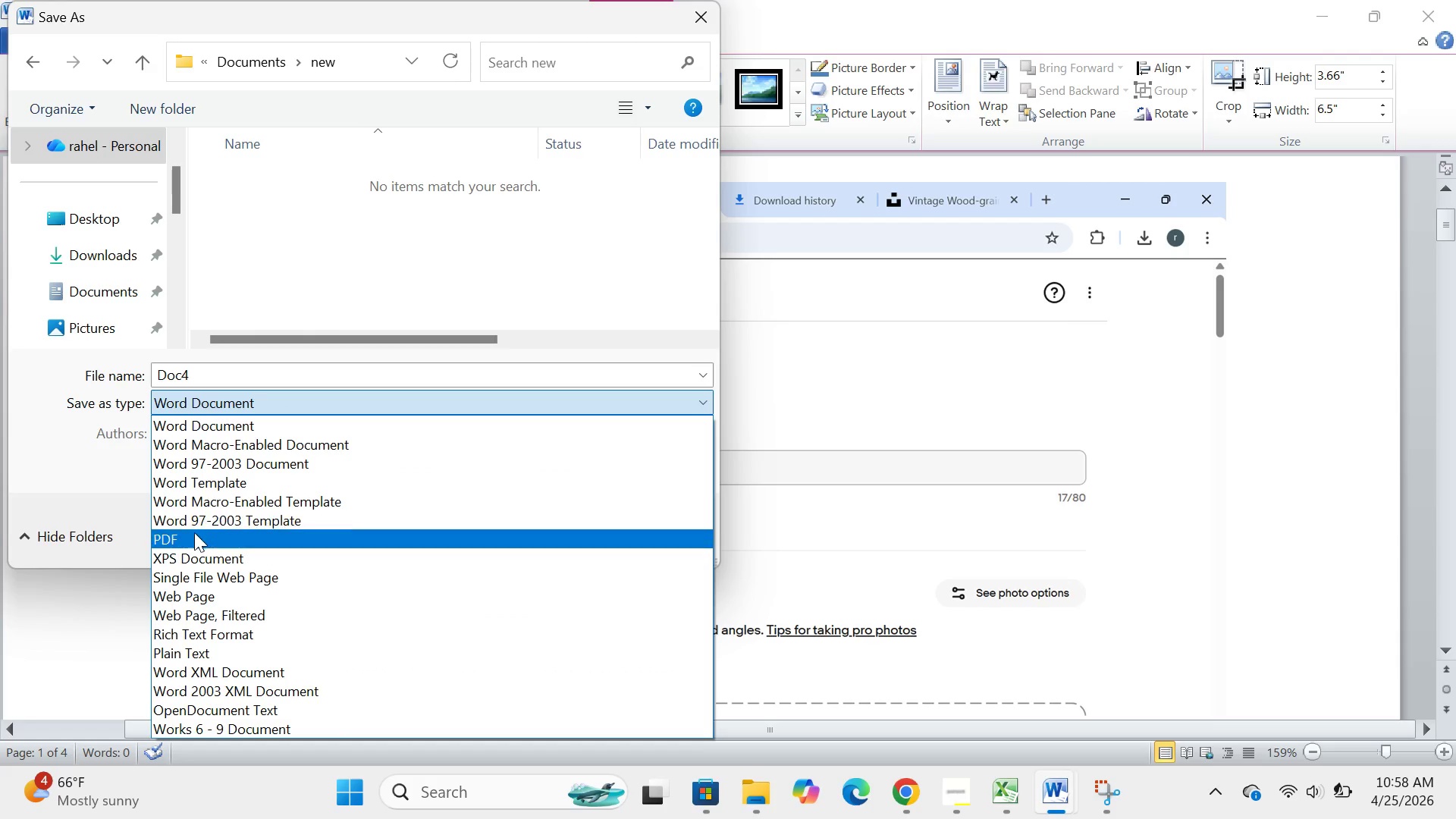 
left_click([194, 532])
 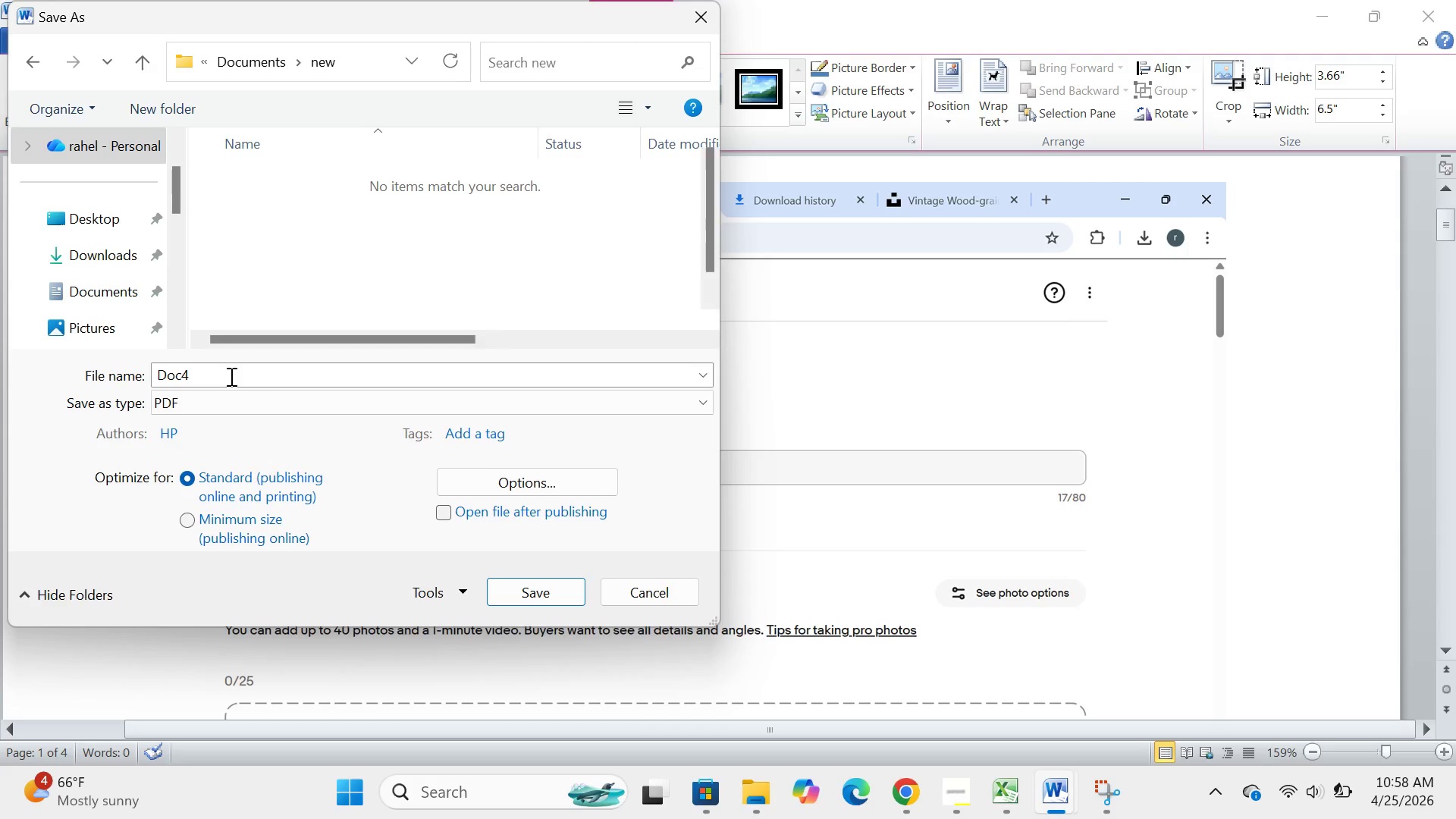 
left_click([230, 376])
 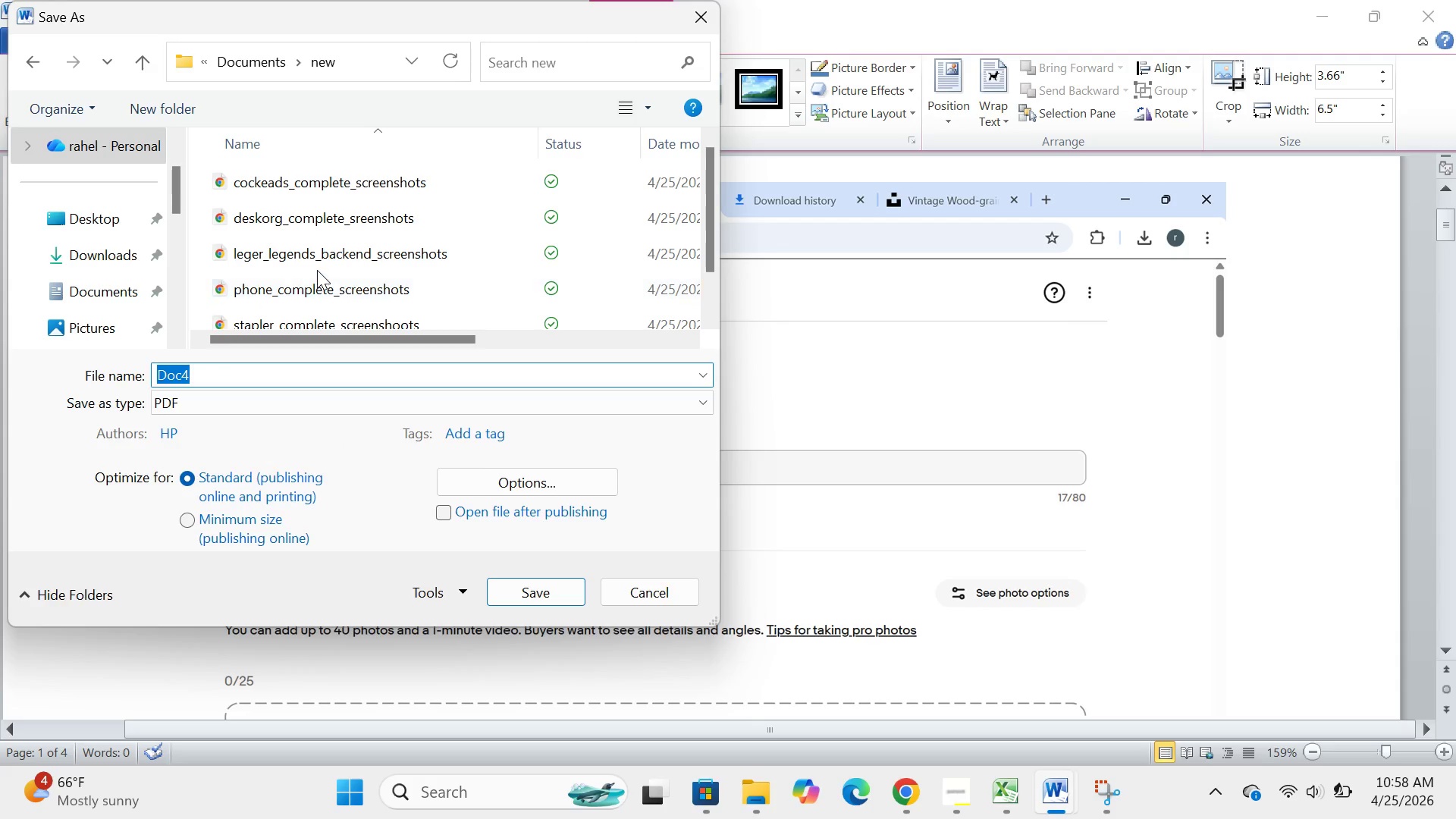 
scroll: coordinate [317, 270], scroll_direction: down, amount: 1.0
 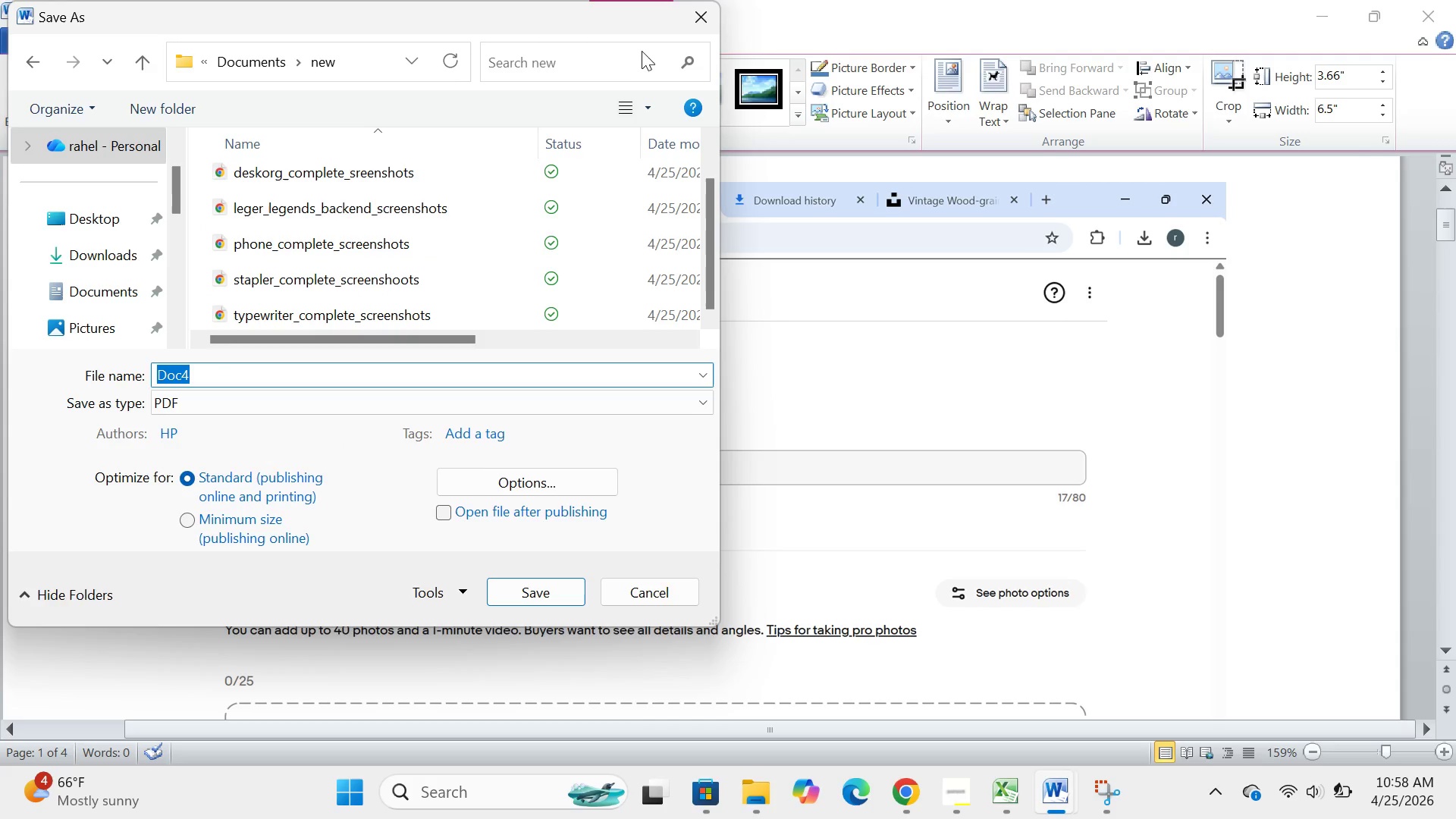 
left_click([702, 0])
 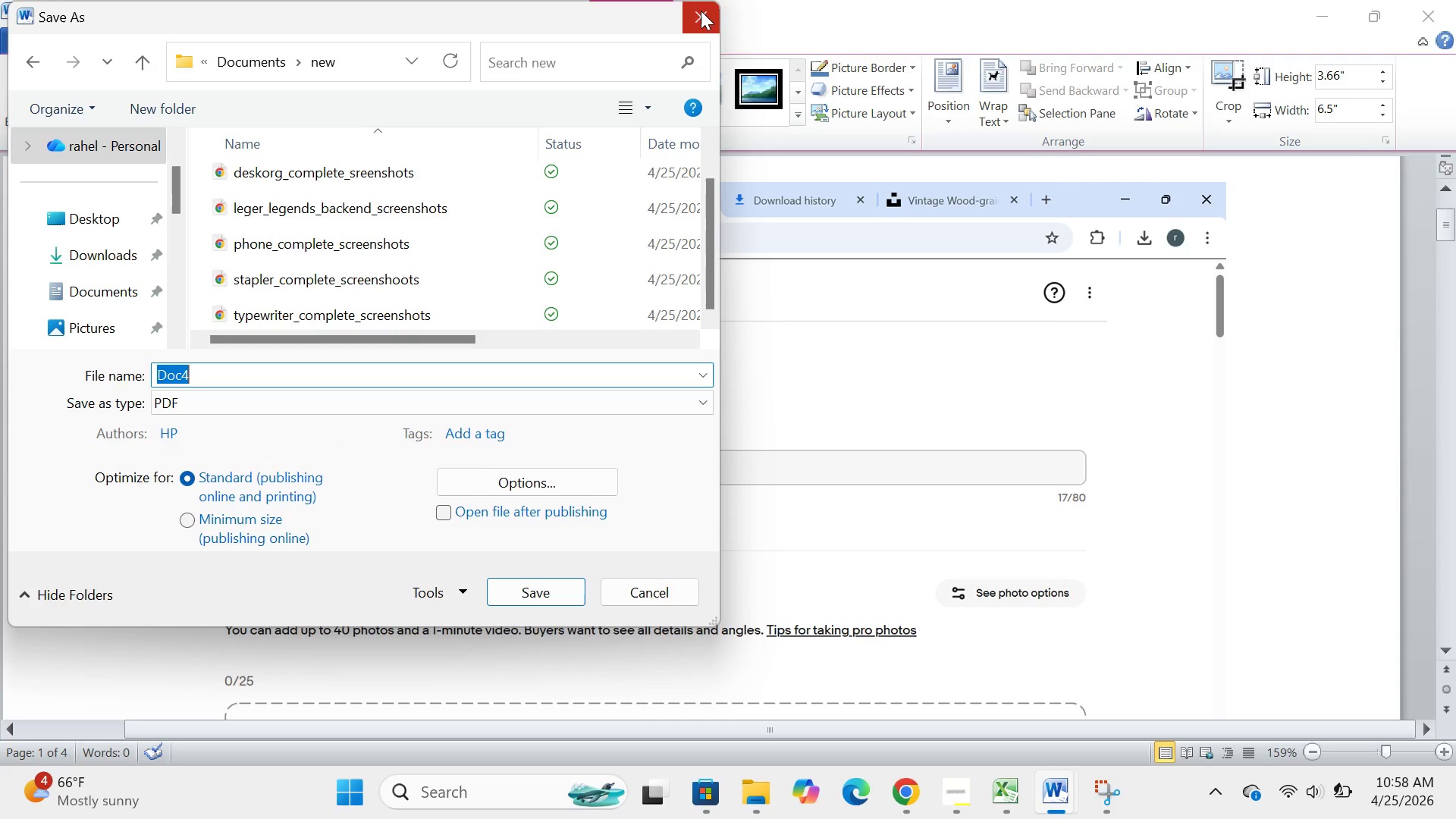 
left_click([701, 11])
 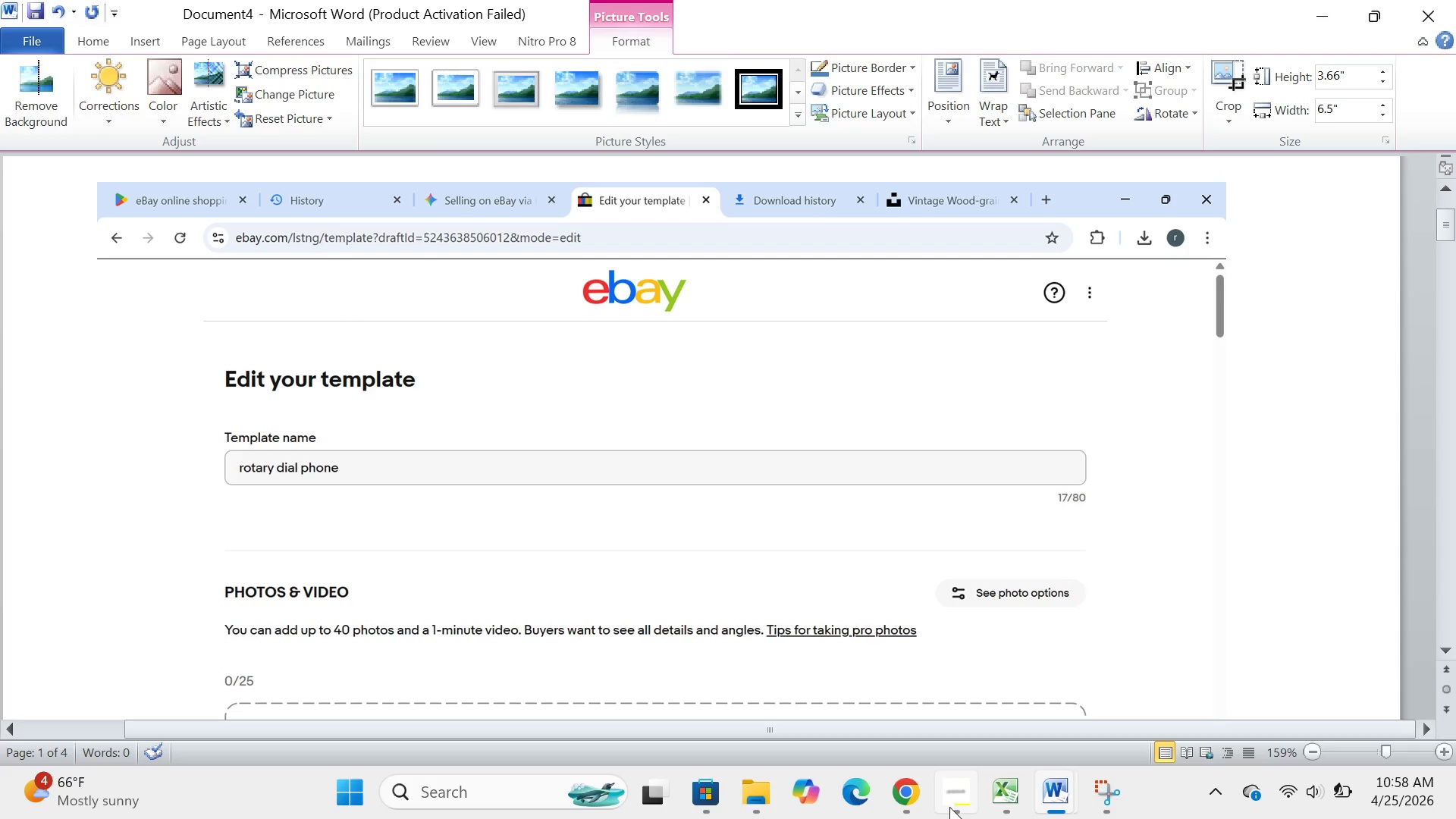 
left_click([949, 807])
 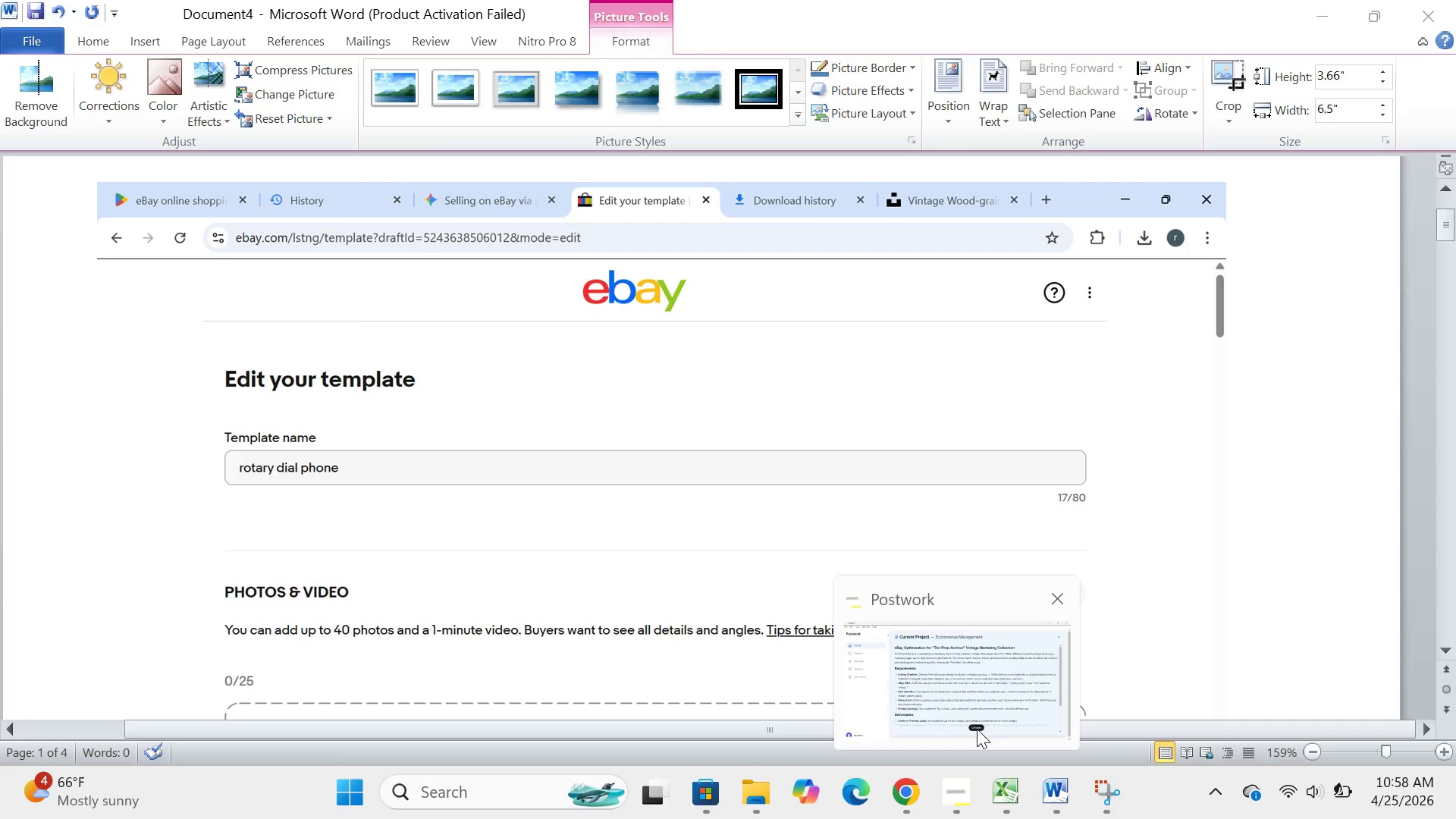 
left_click([977, 729])
 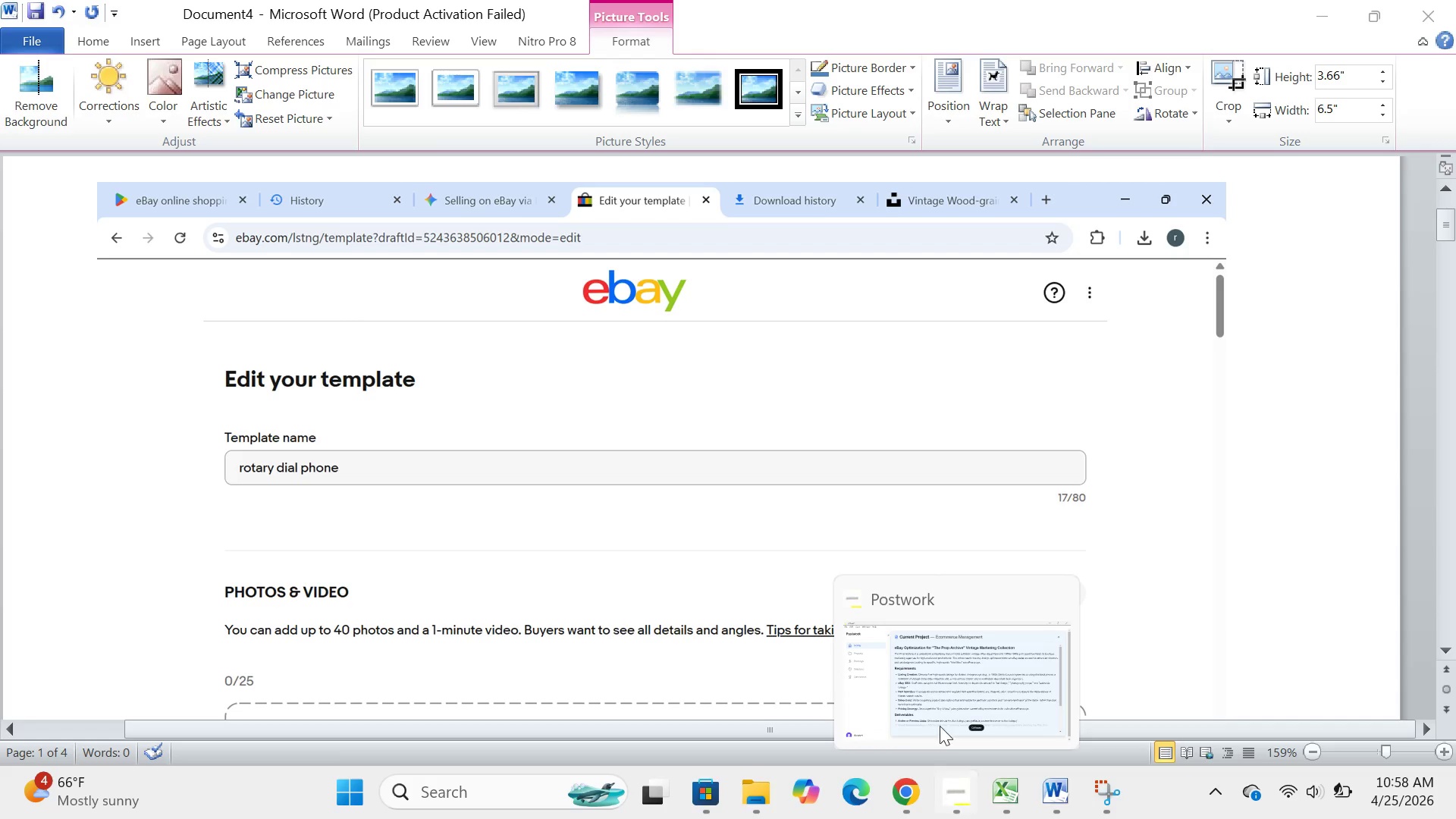 
left_click([945, 693])
 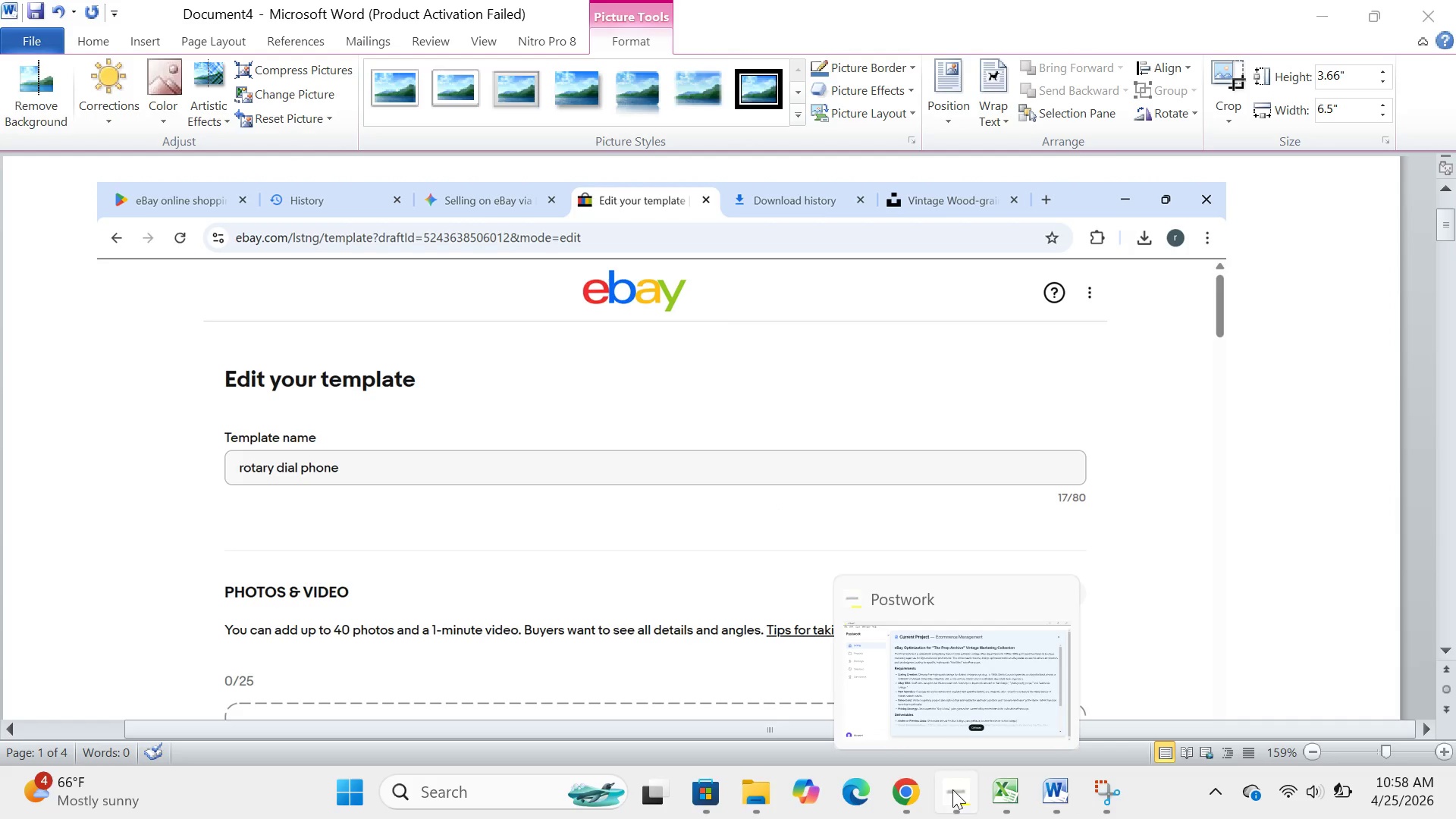 
left_click([939, 676])
 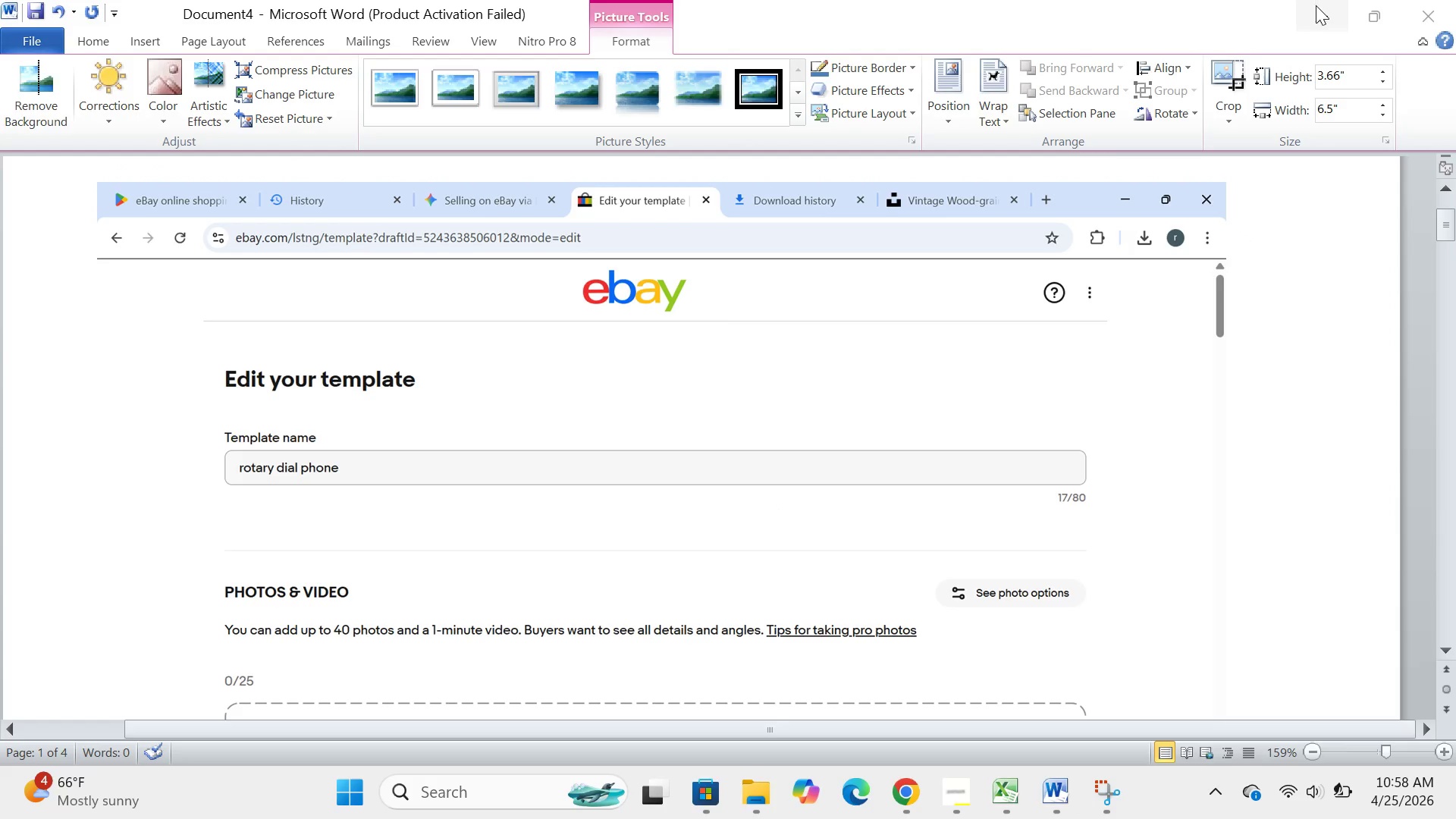 
left_click([1316, 5])
 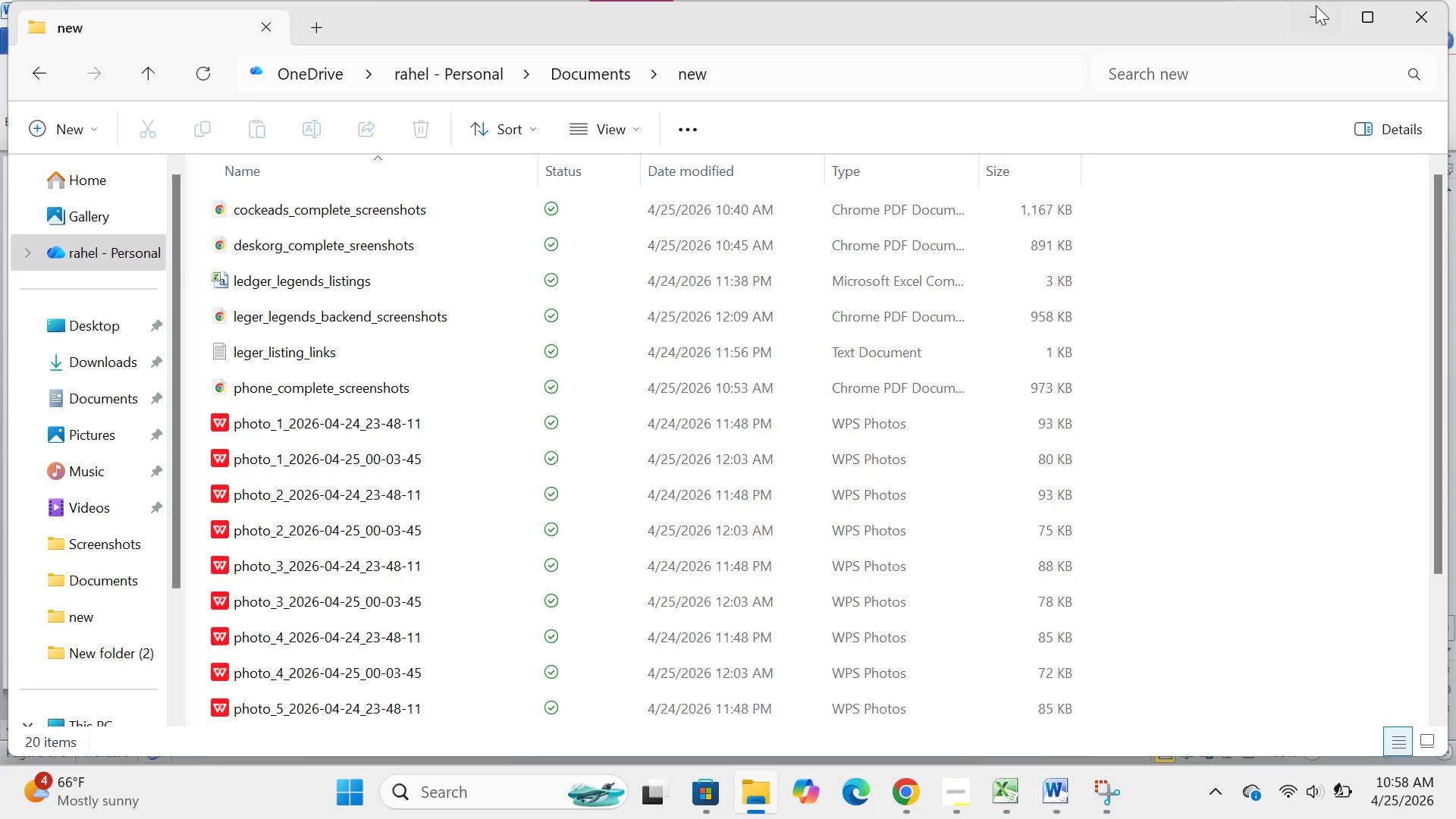 
left_click([1316, 5])
 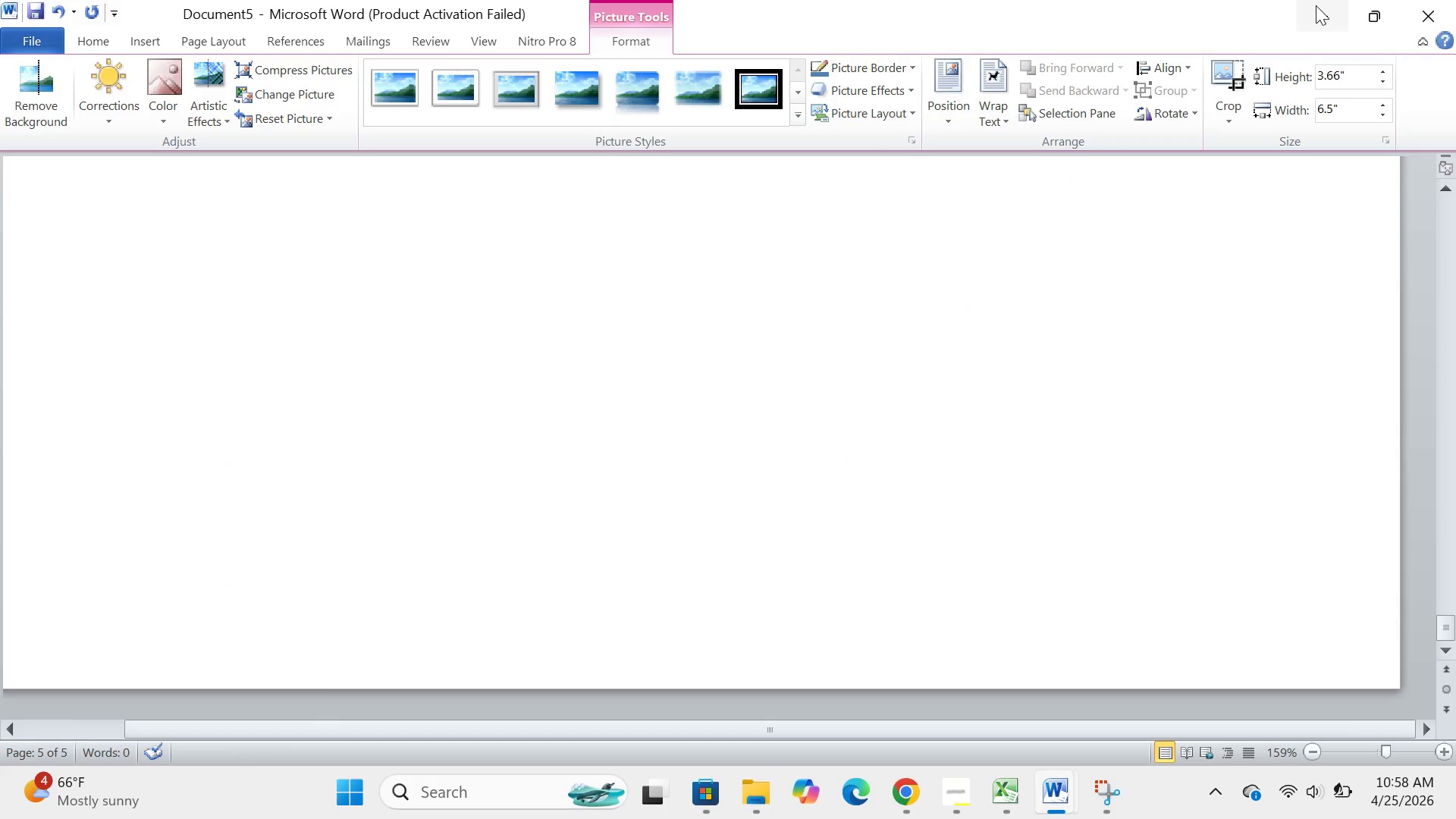 
left_click([1316, 5])
 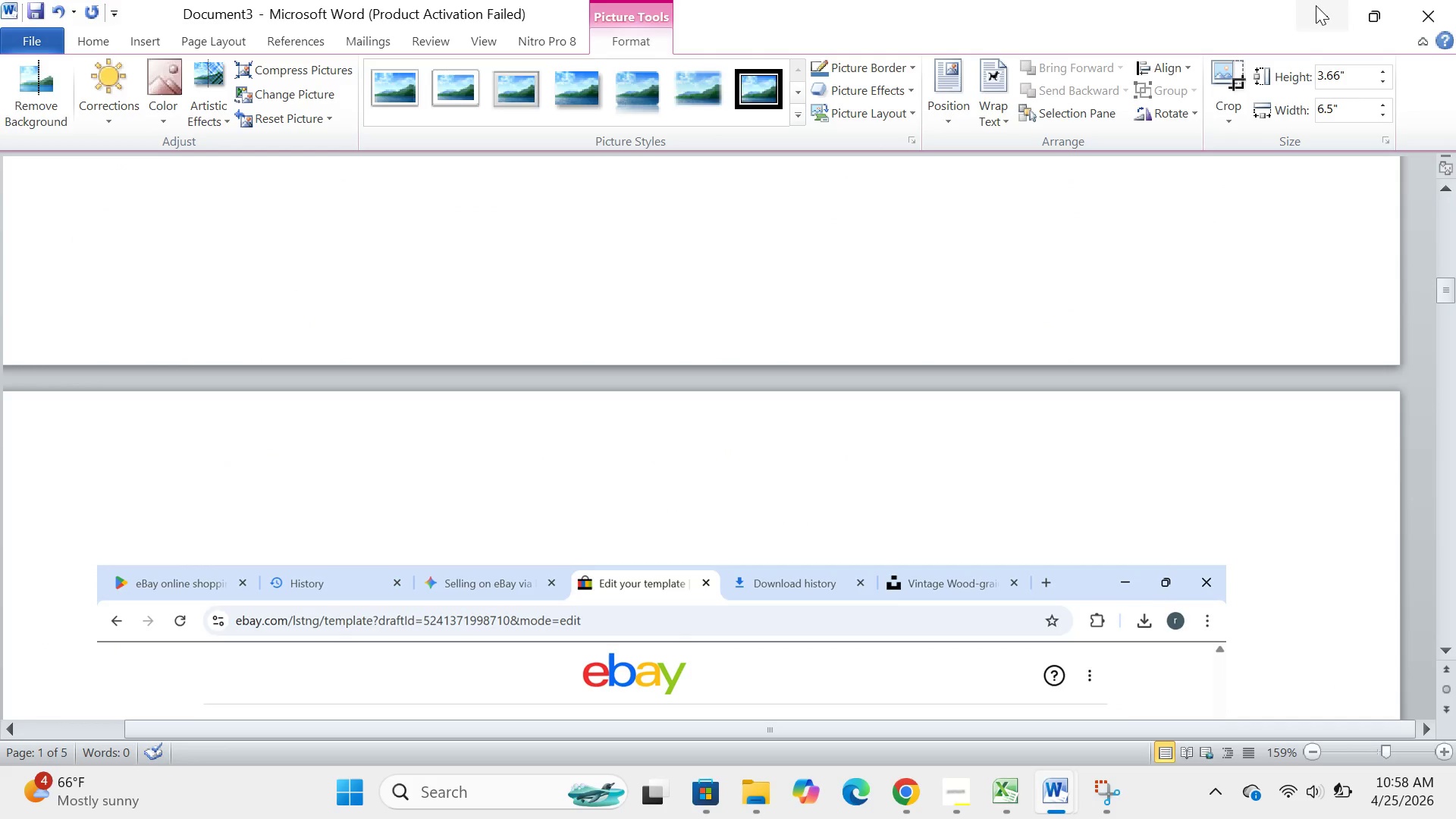 
left_click([1316, 5])
 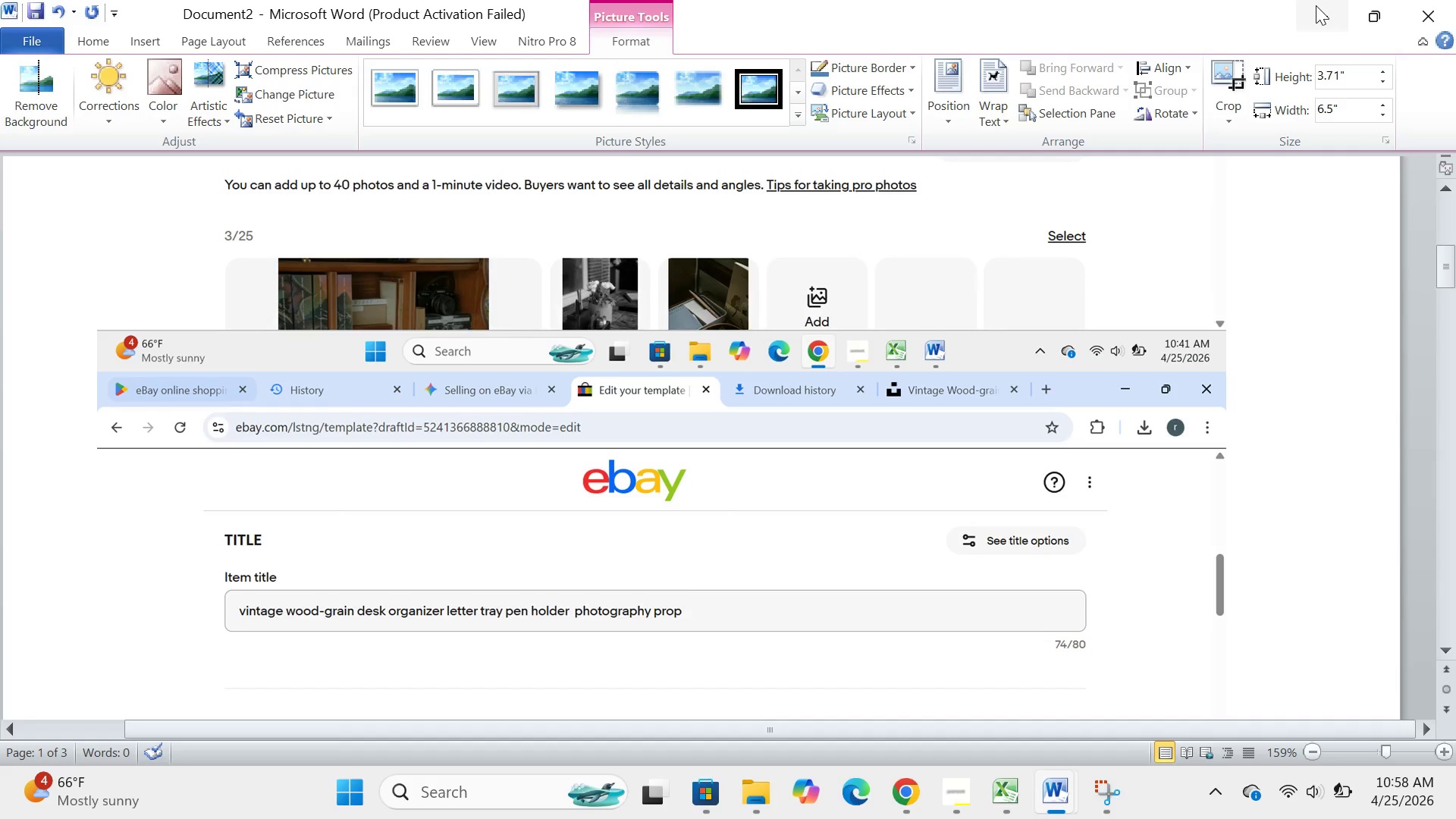 
left_click([1316, 5])
 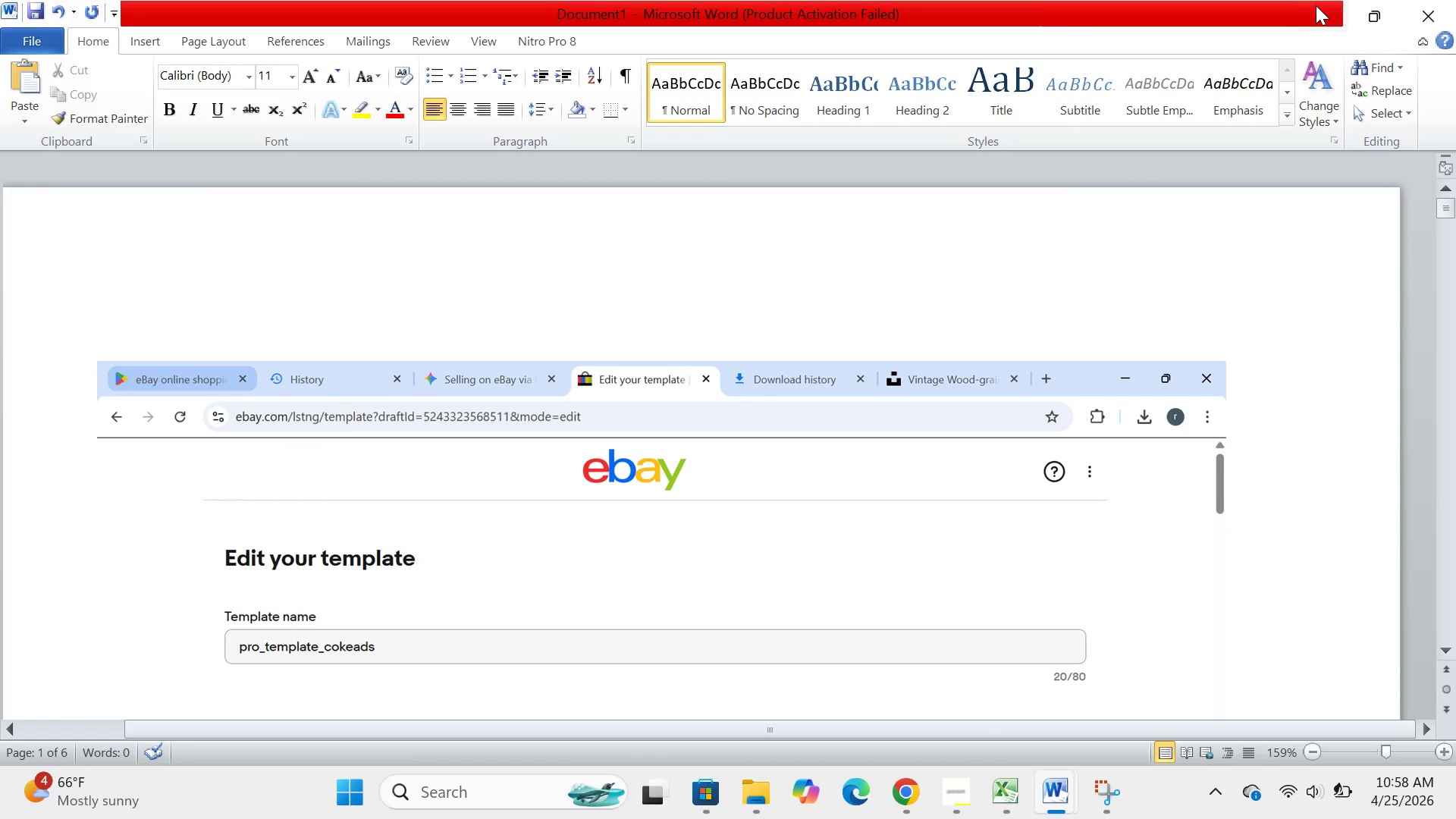 
left_click([1316, 5])
 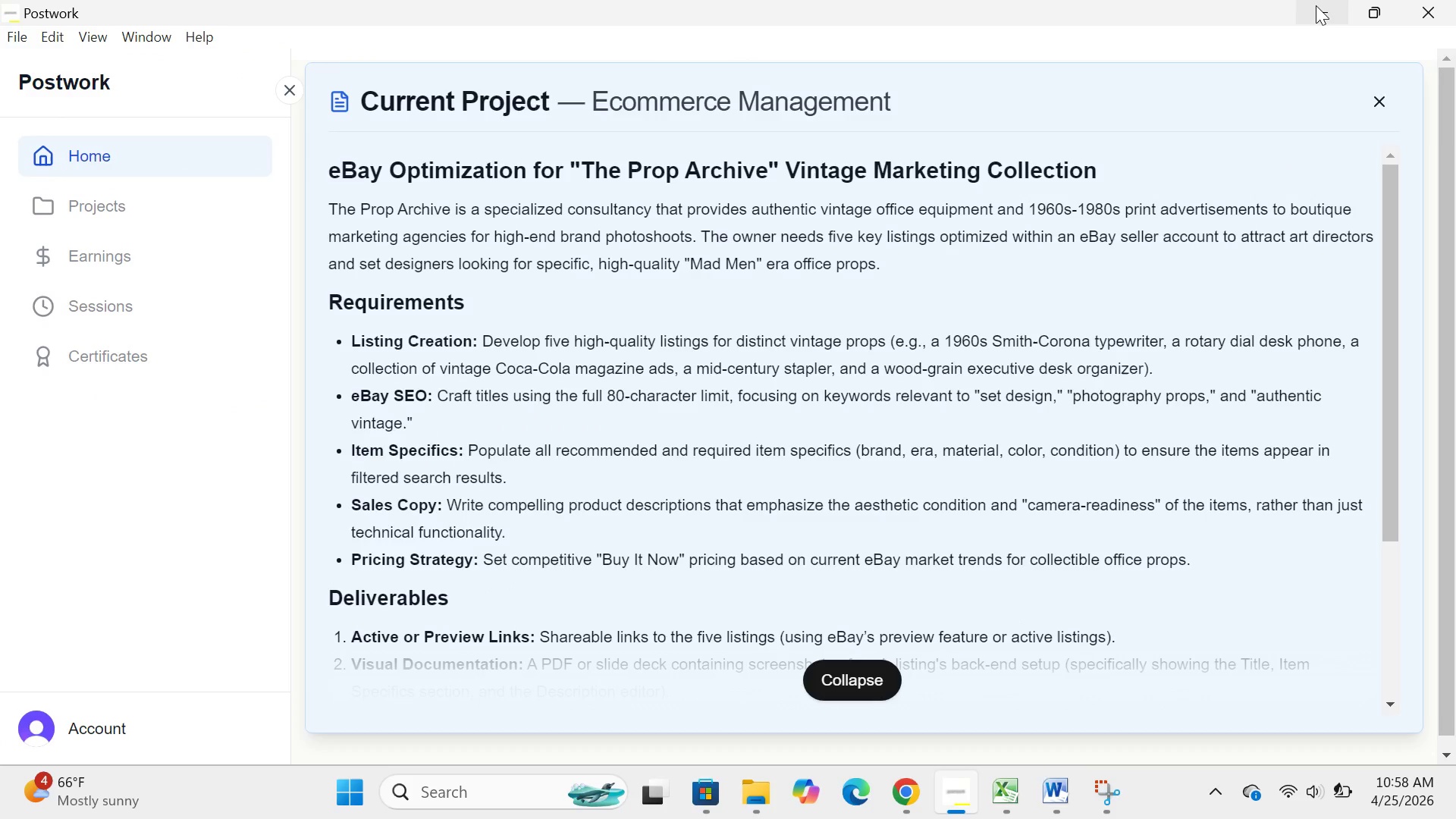 
left_click([1316, 5])
 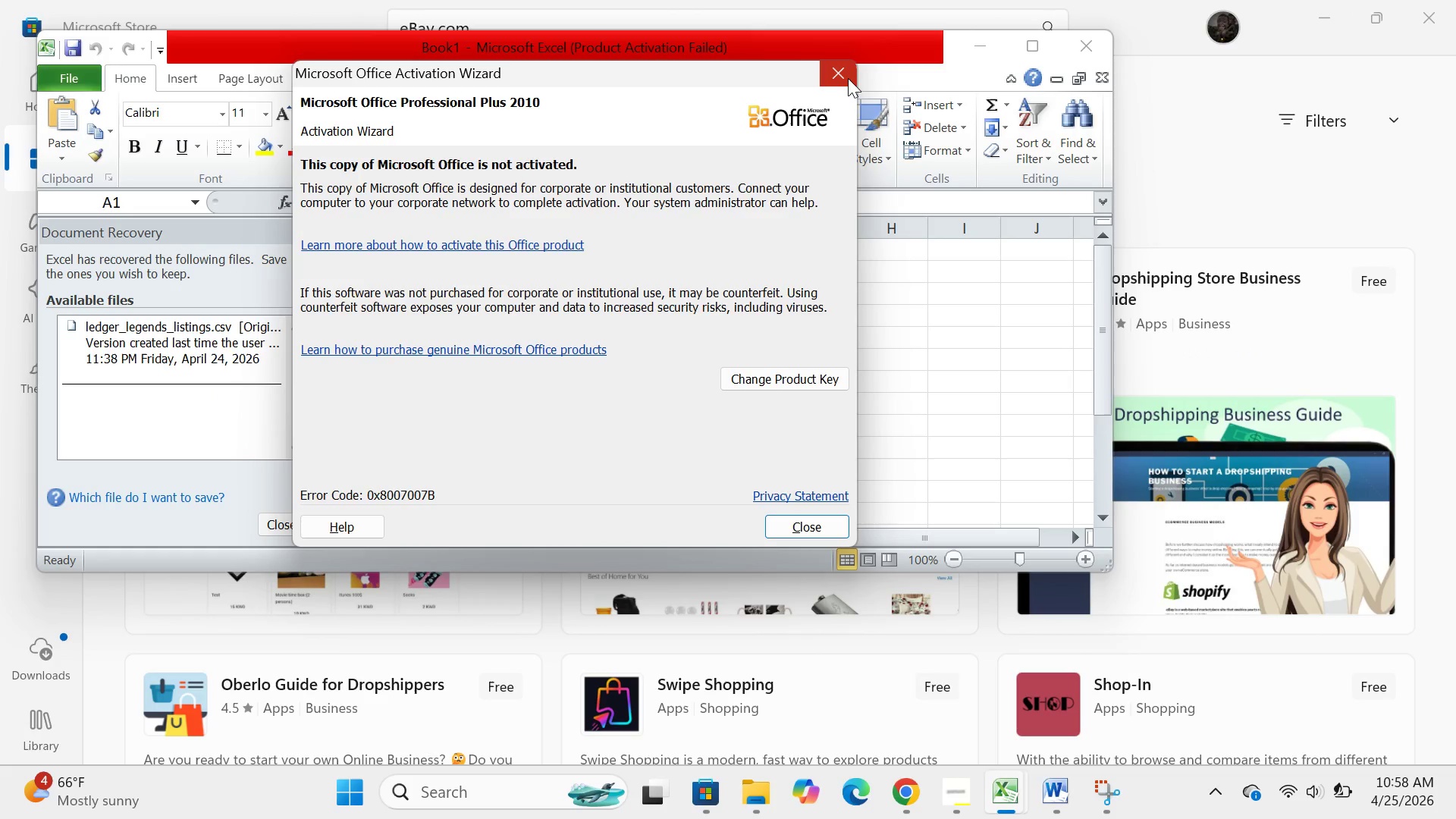 
left_click([848, 78])
 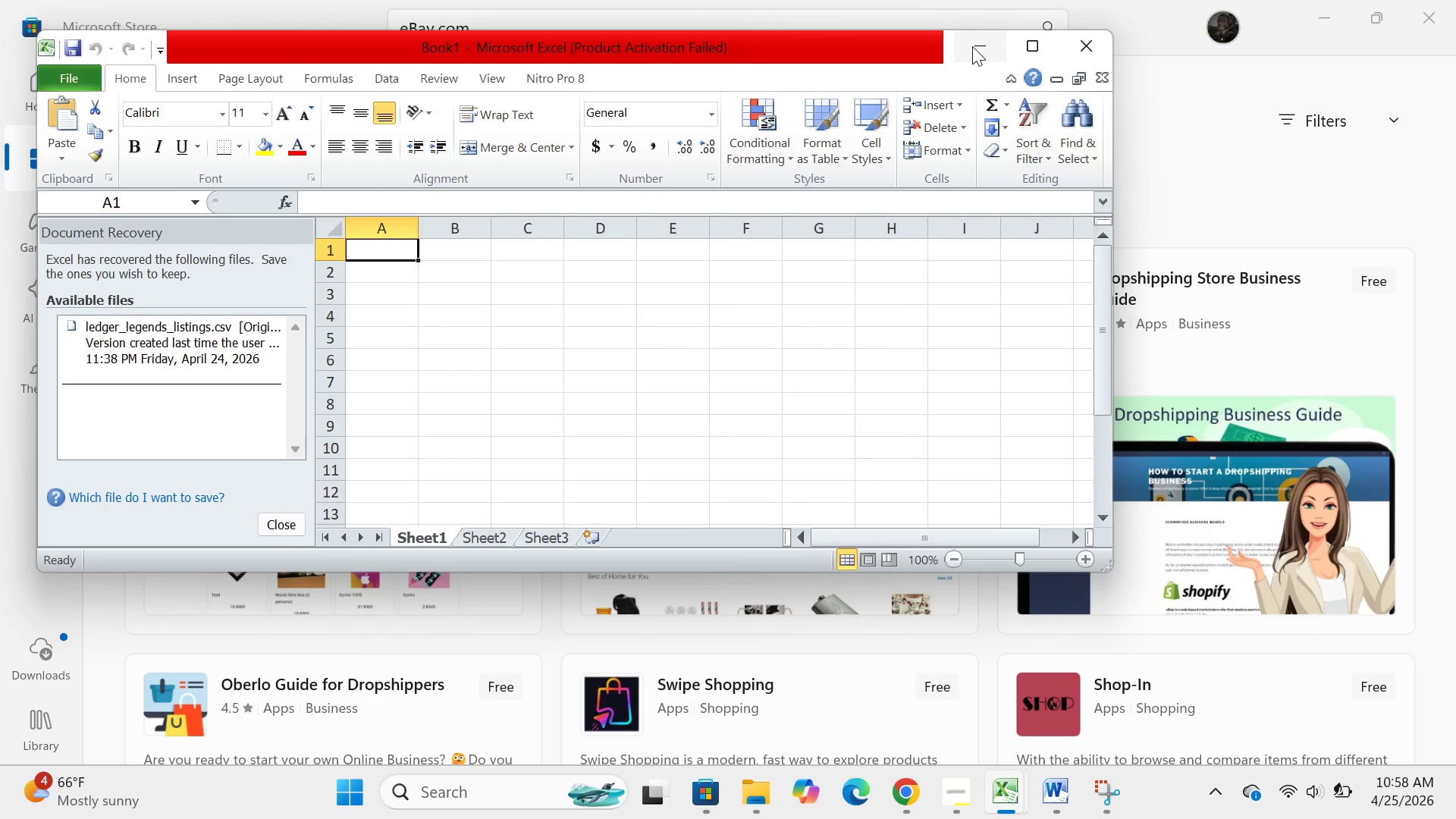 
left_click([972, 46])